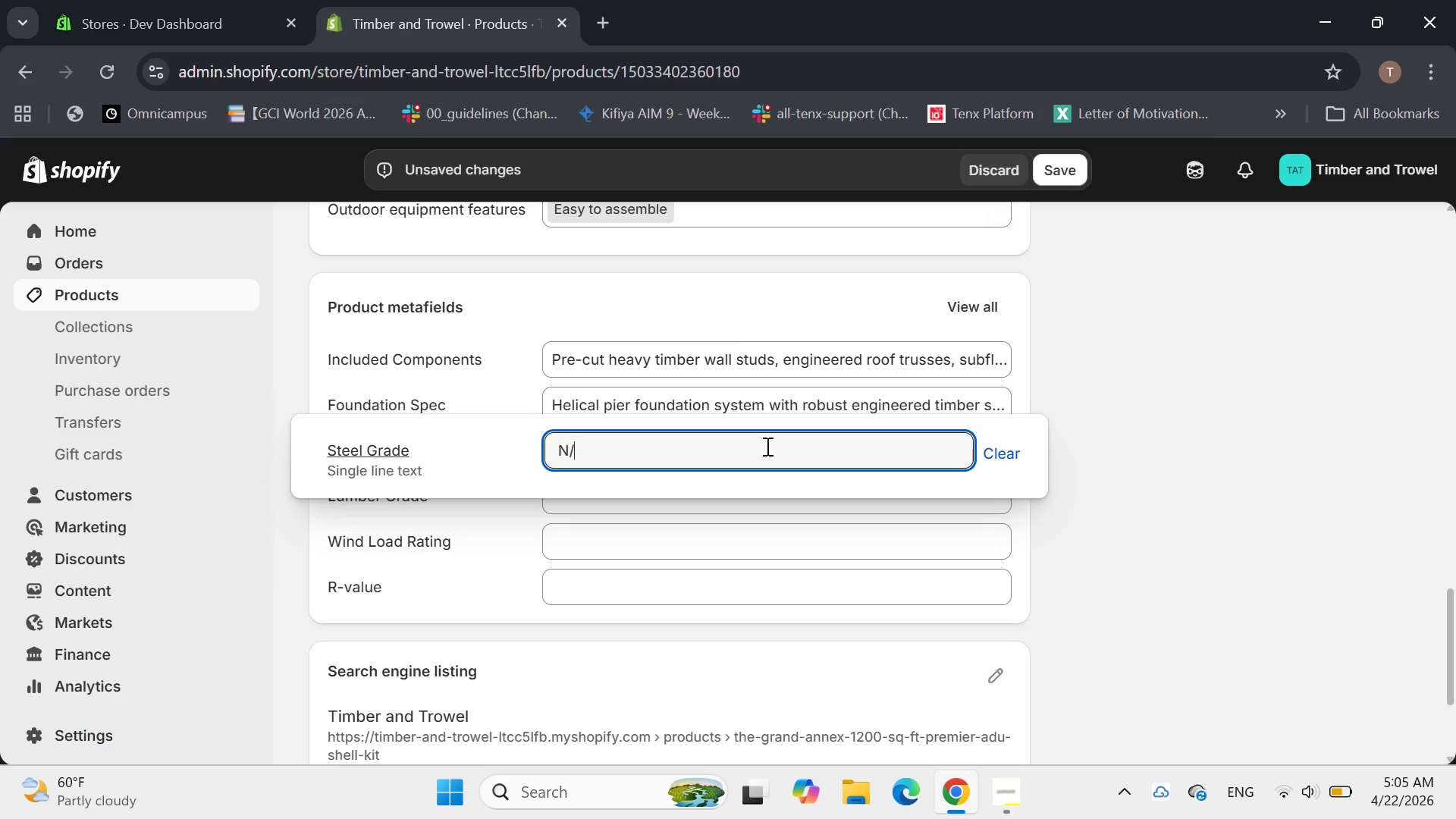 
key(Slash)
 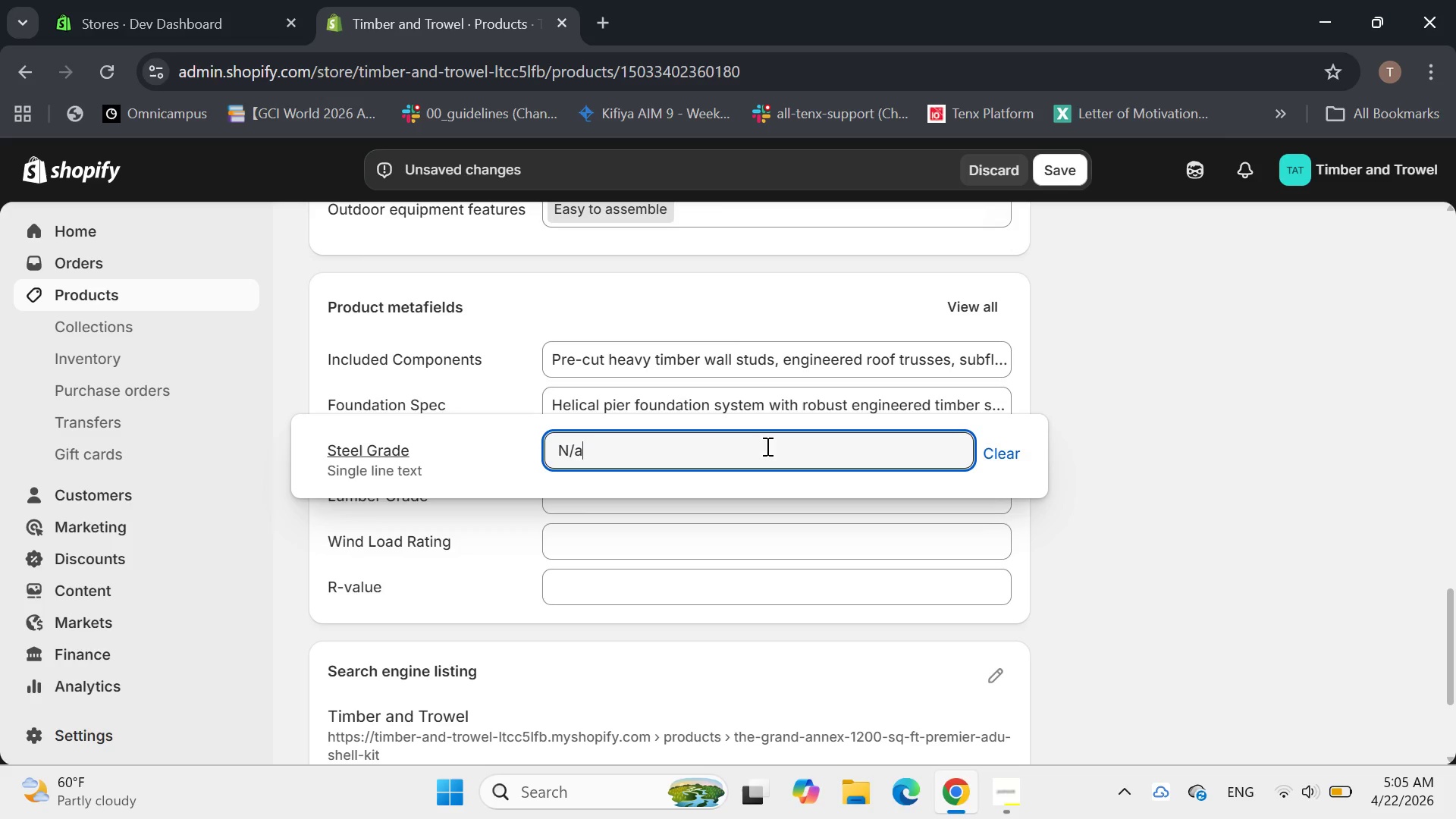 
key(A)
 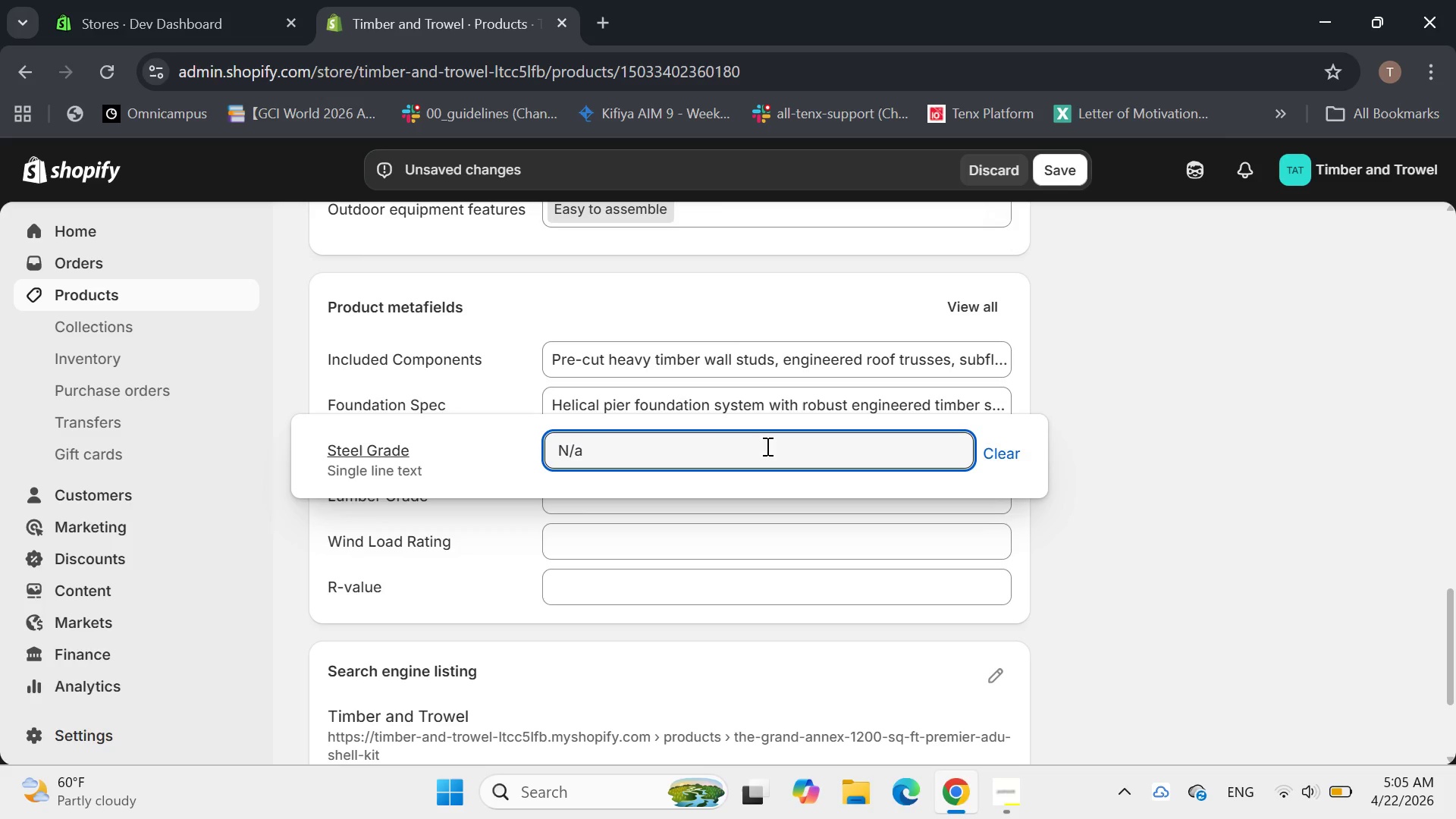 
left_click([766, 446])
 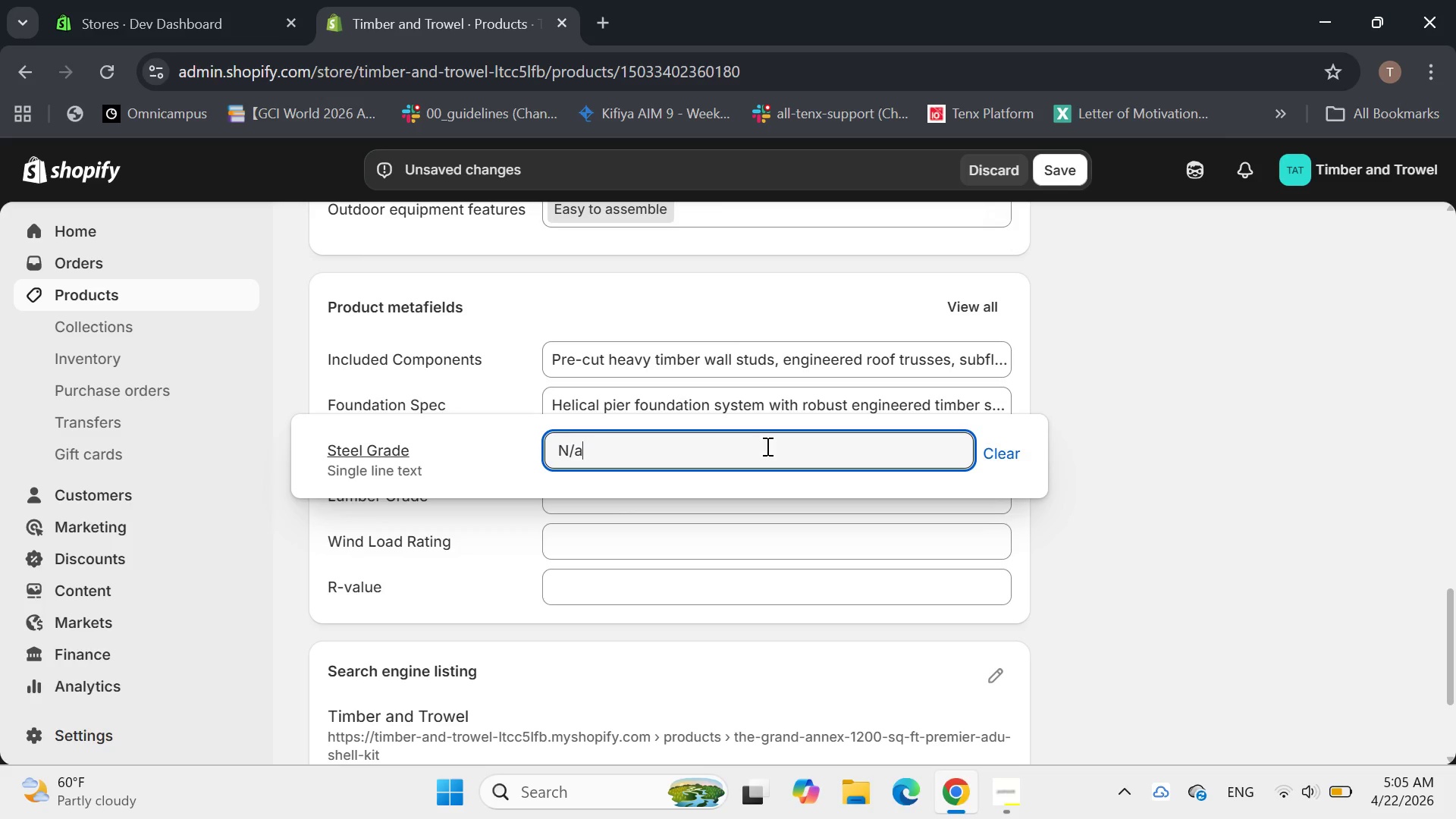 
key(Backspace)
 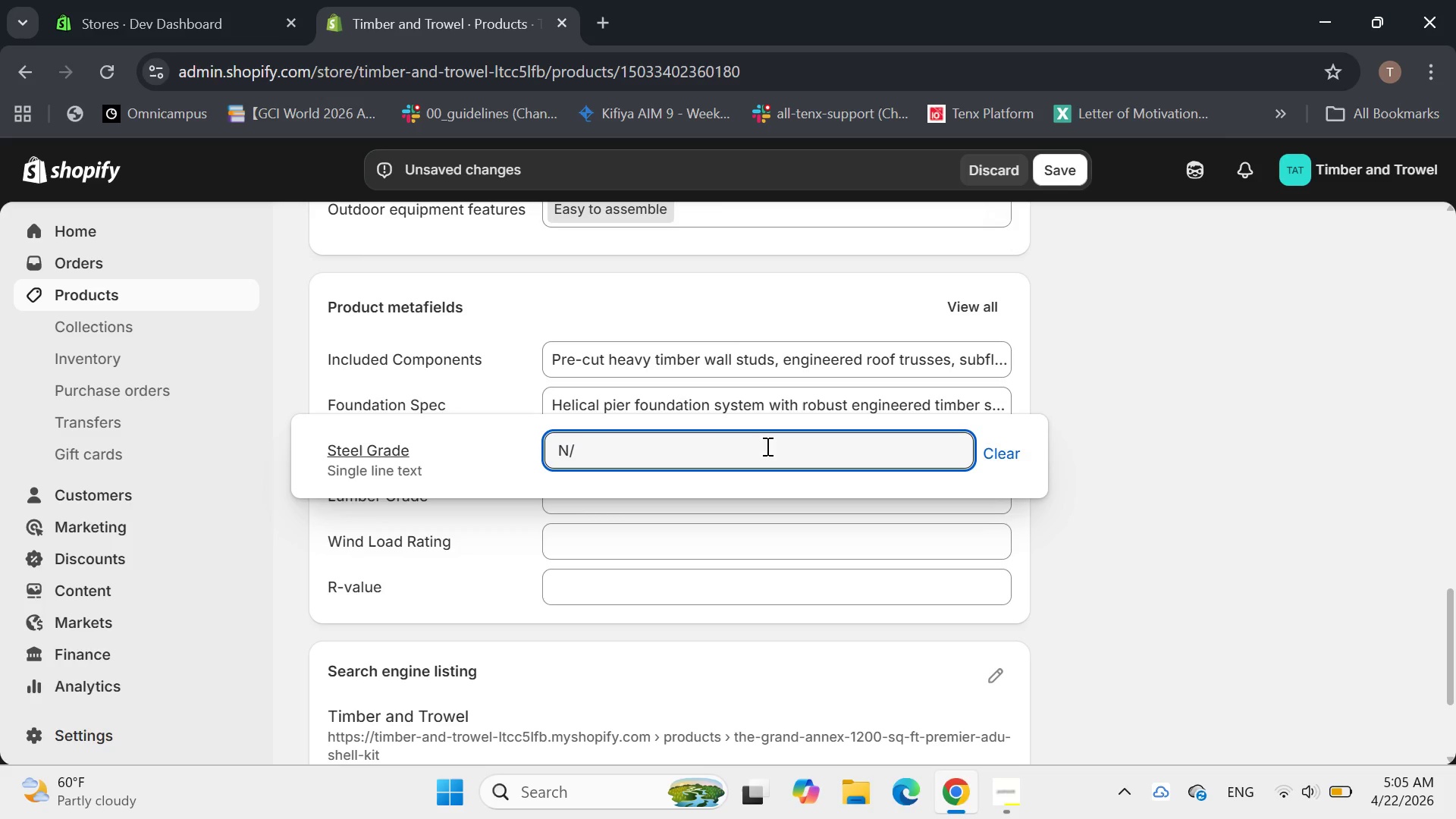 
key(Shift+A)
 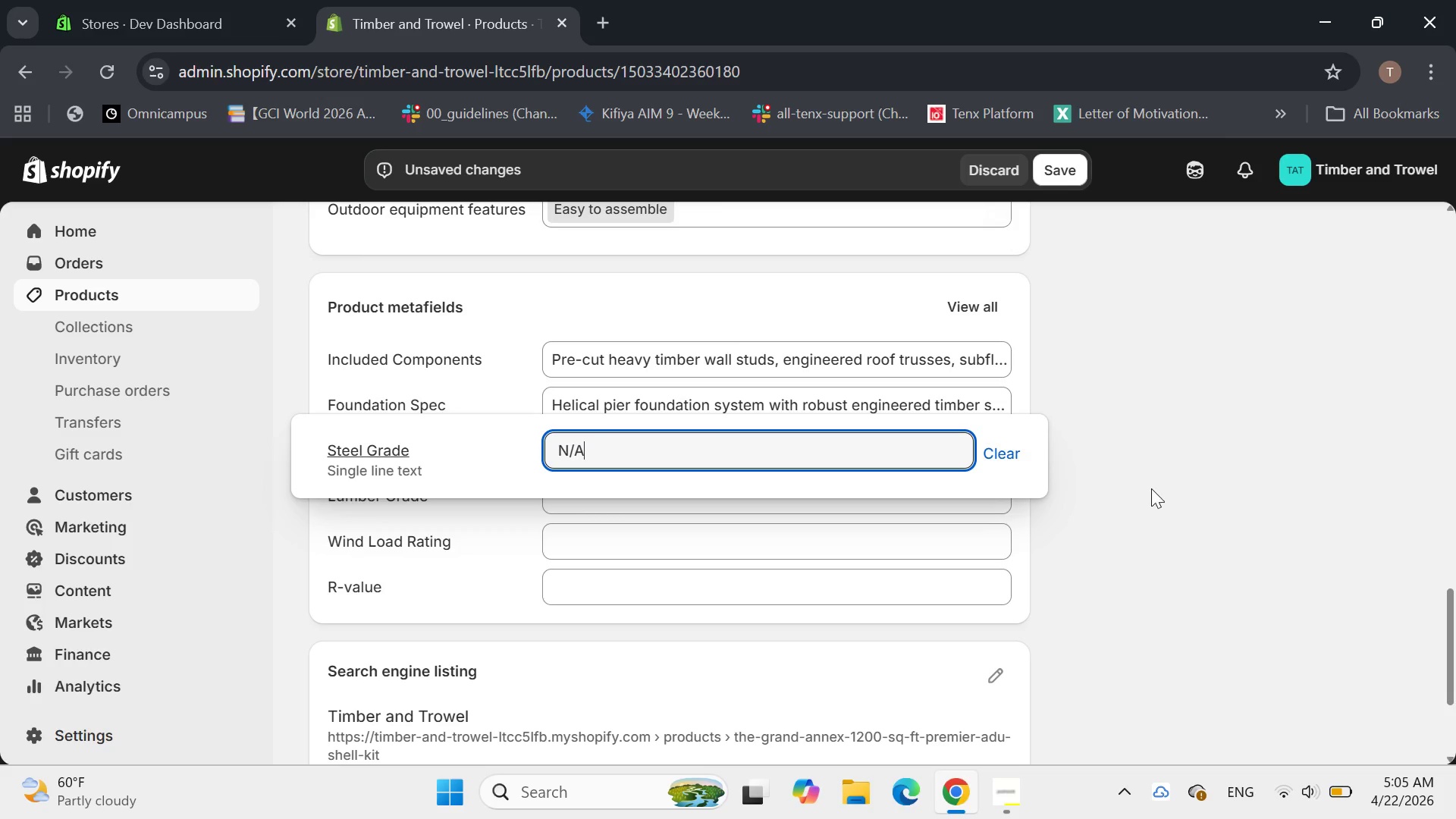 
left_click([1156, 488])
 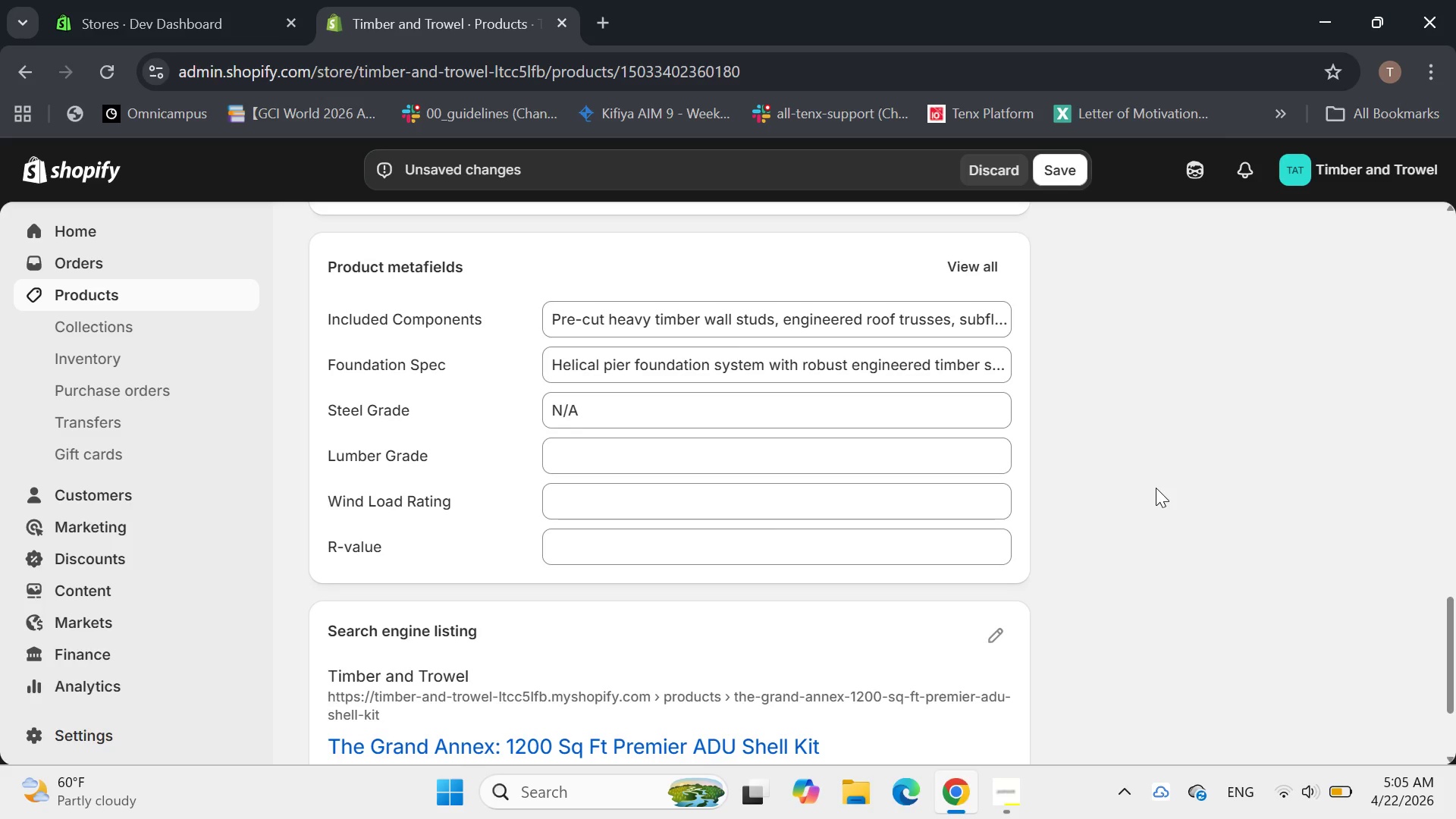 
wait(6.74)
 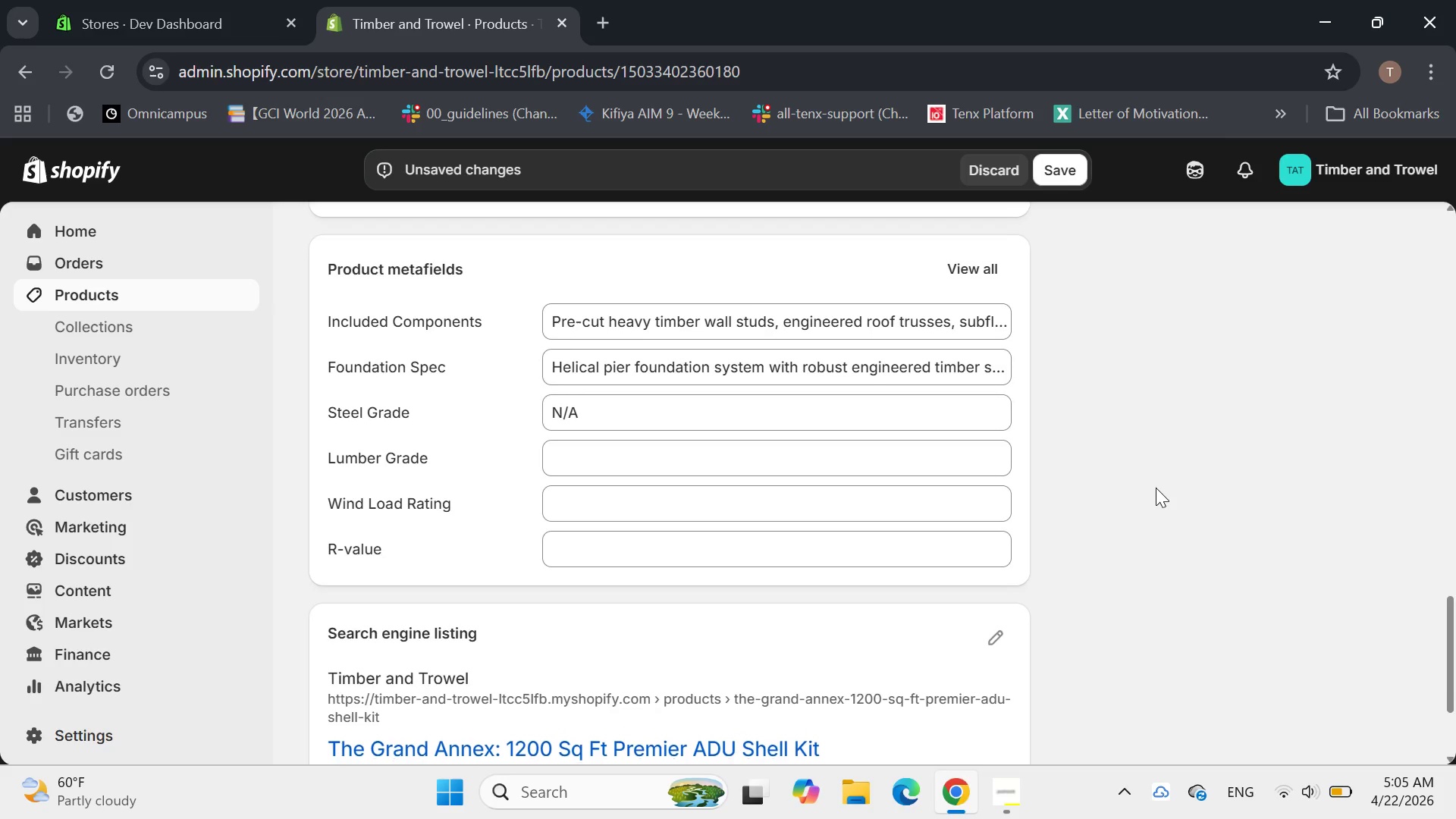 
left_click([703, 412])
 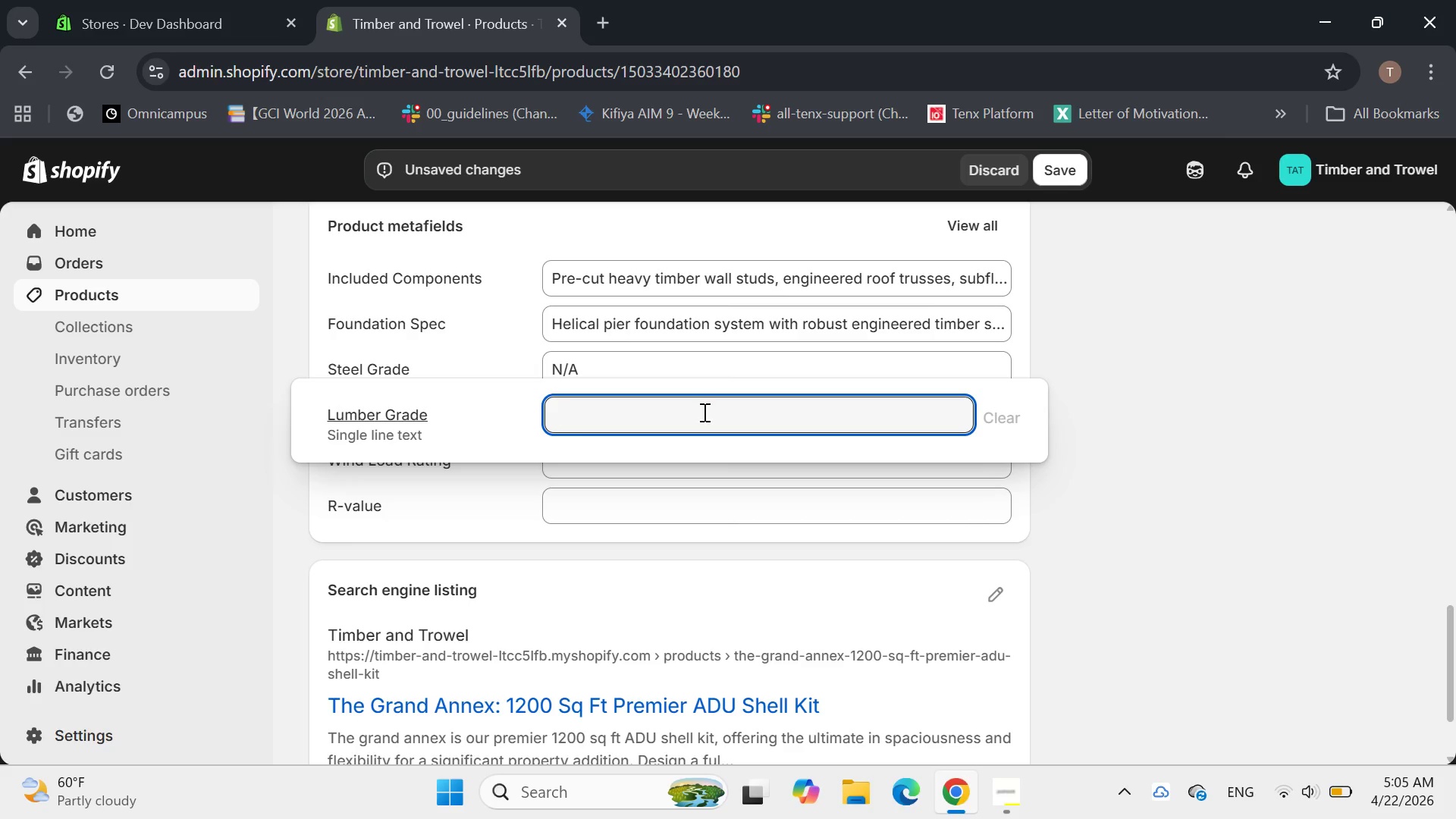 
type(Select Structural Douglad Fir)
 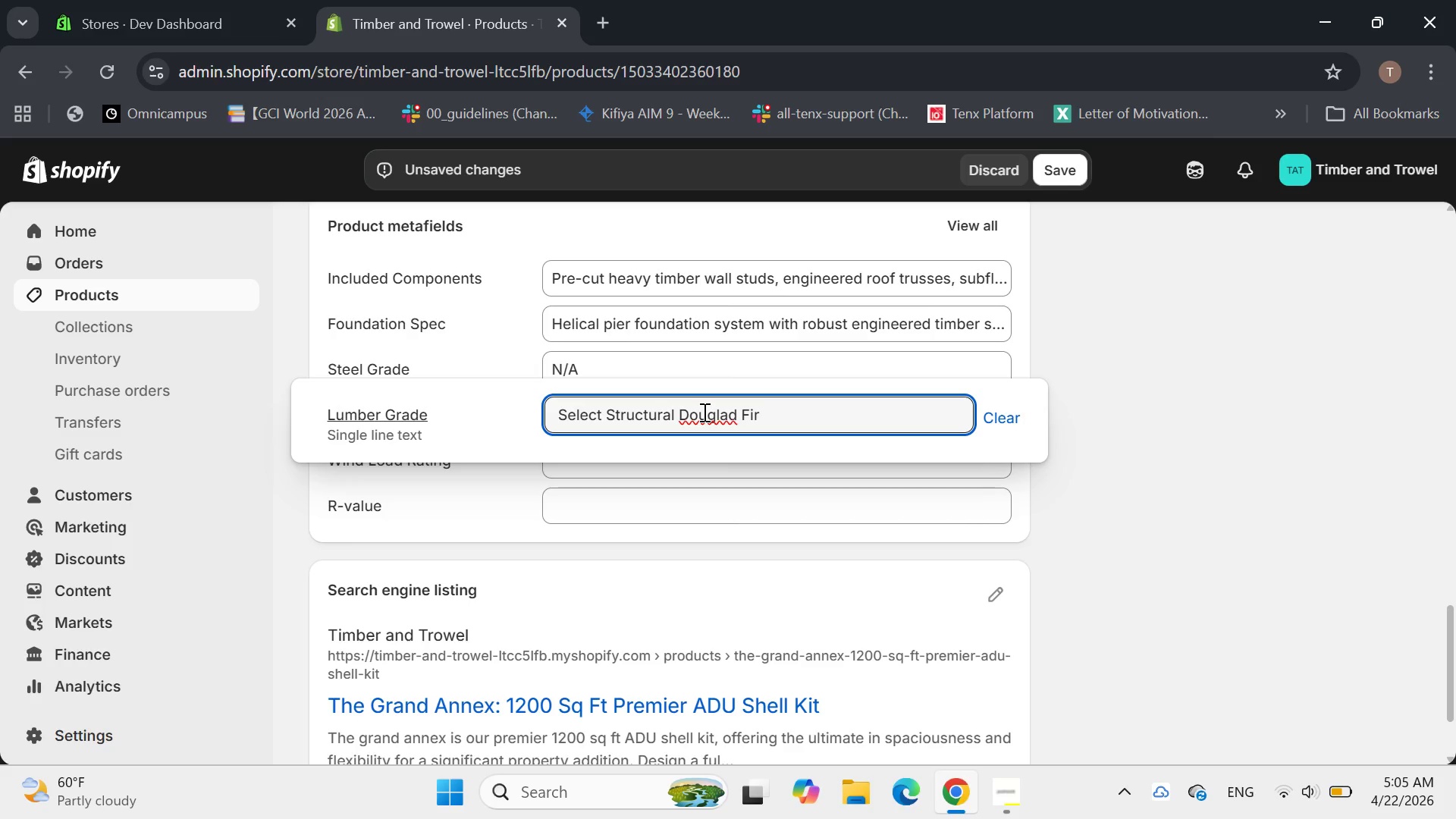 
left_click([732, 410])
 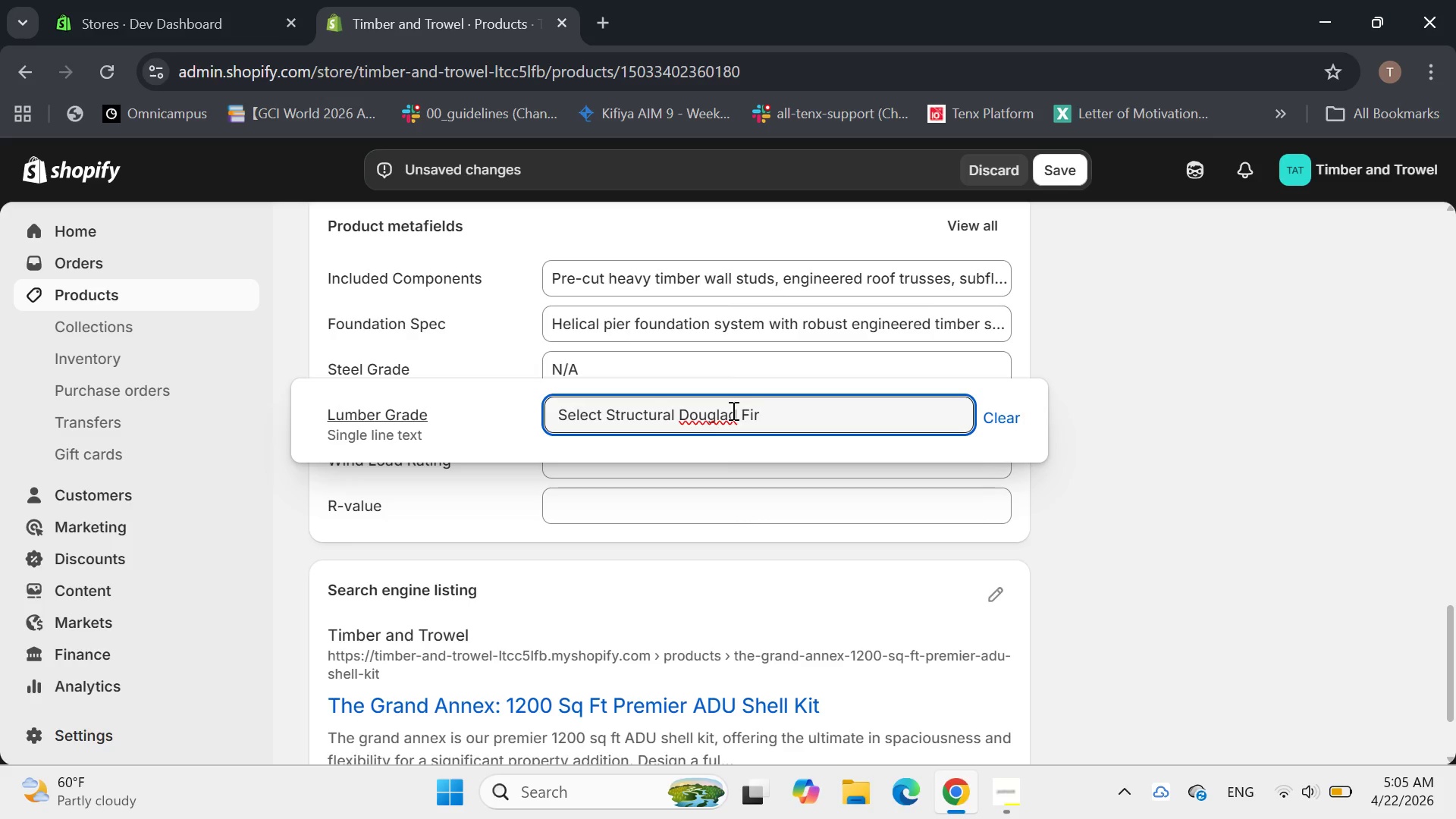 
key(Delete)
 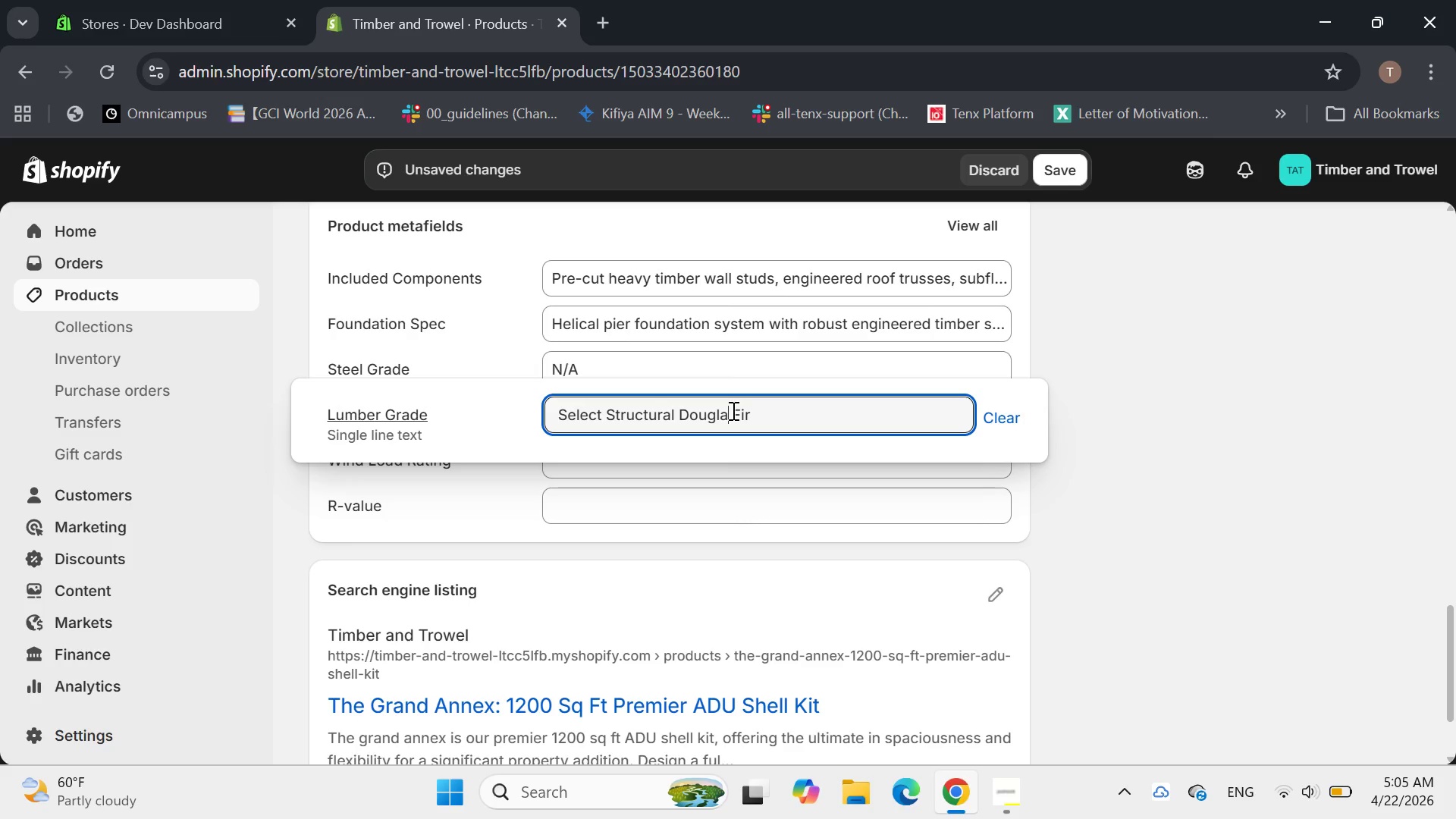 
key(S)
 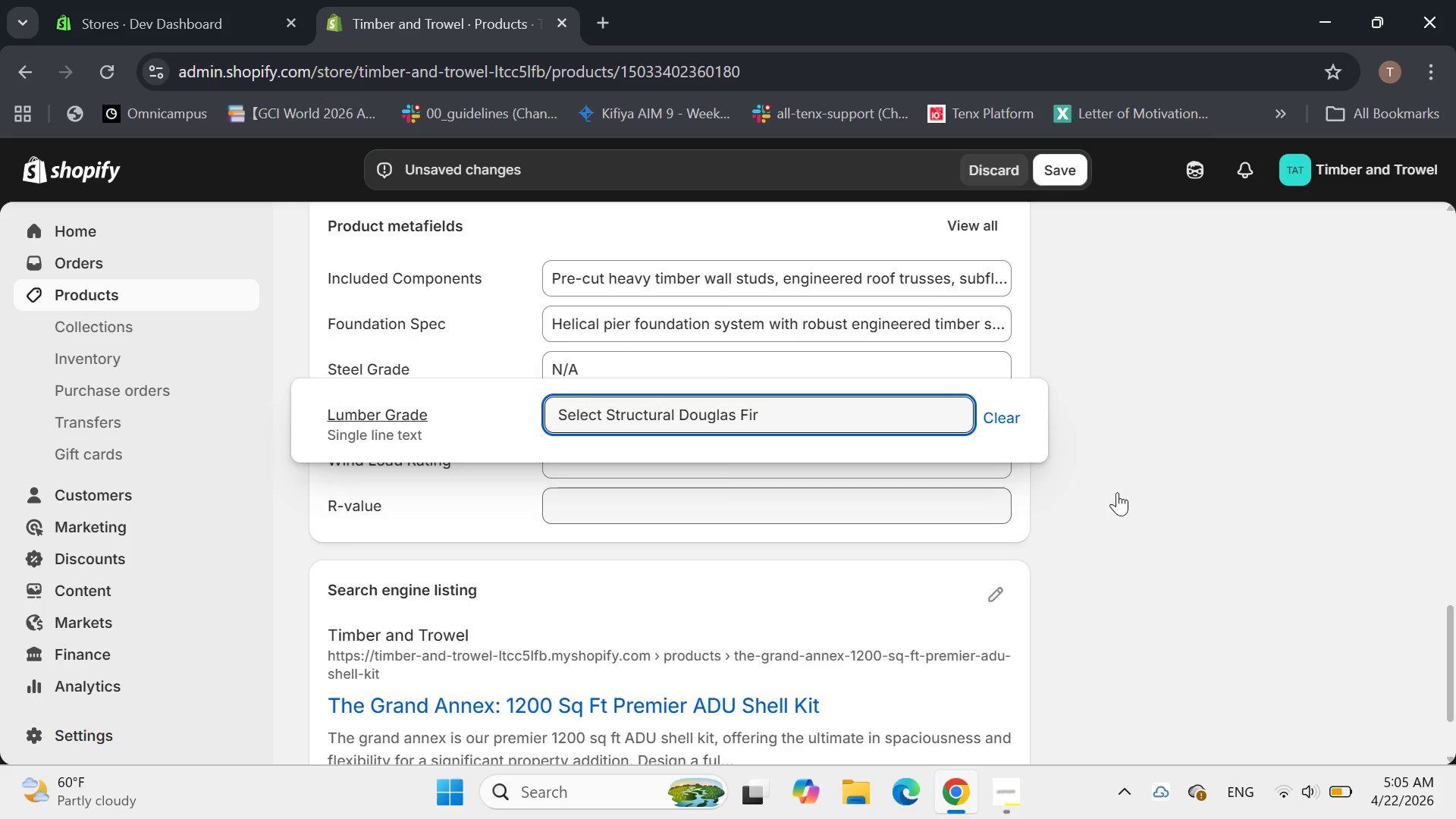 
left_click([1166, 494])
 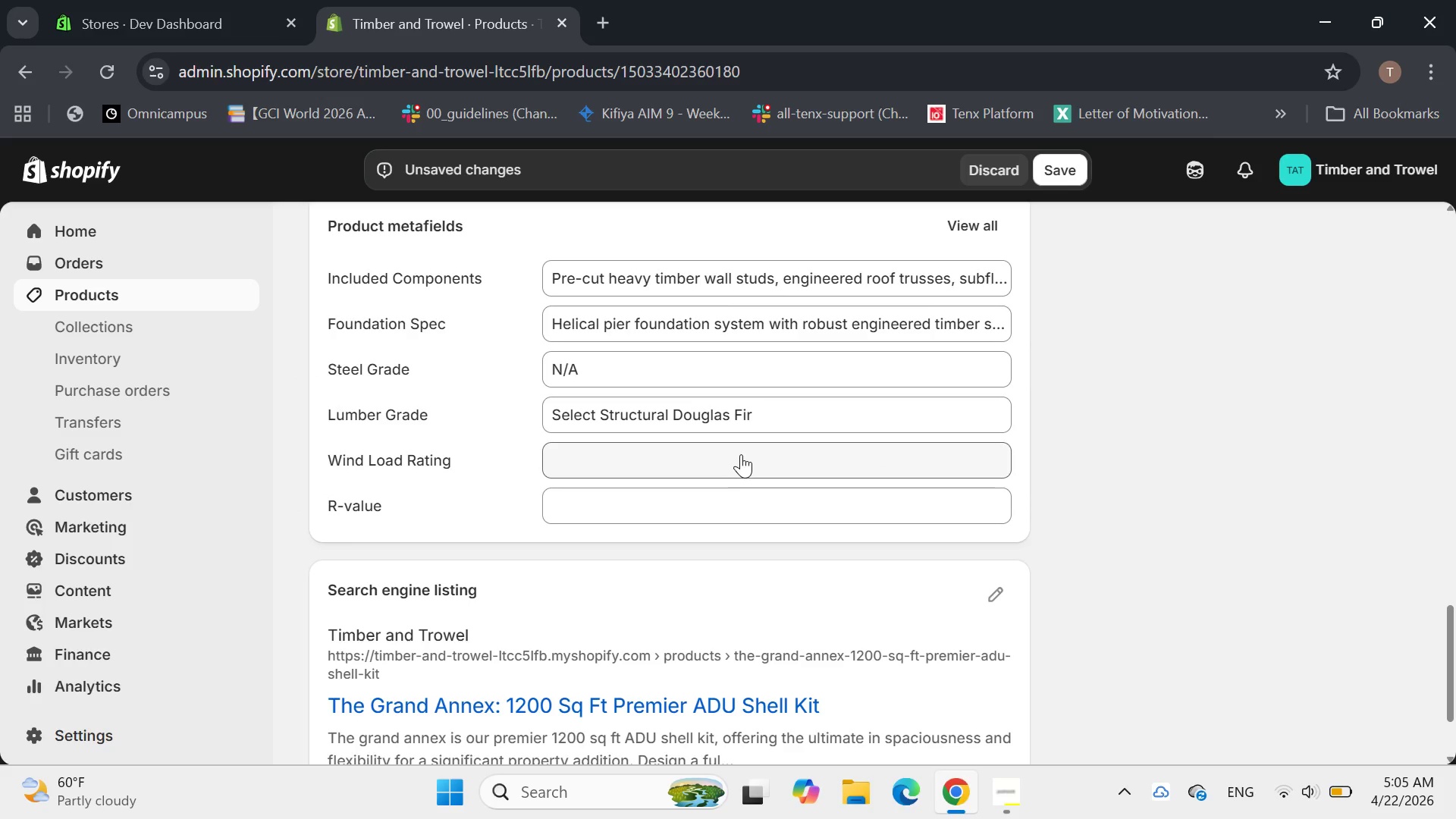 
left_click([741, 453])
 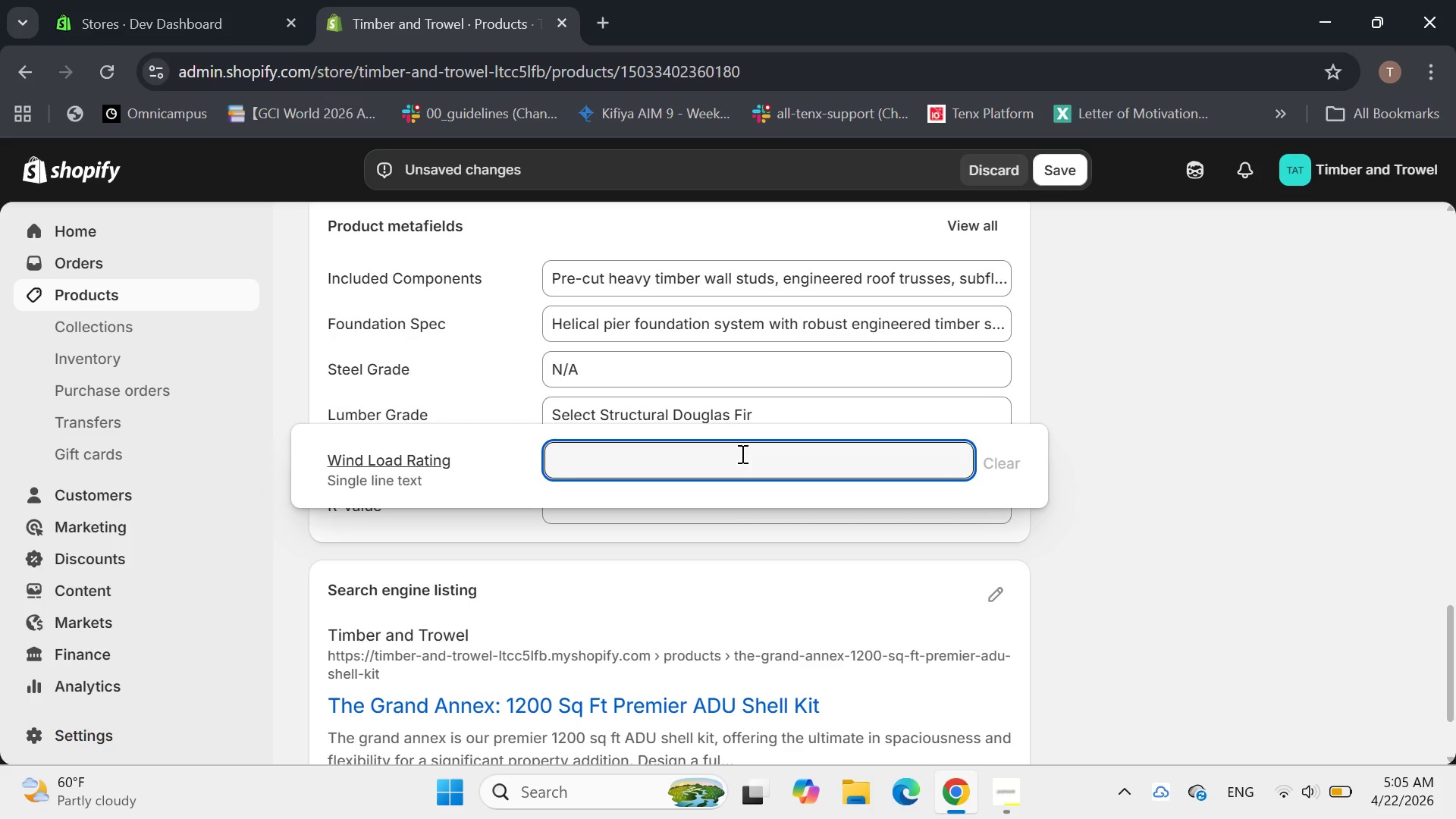 
type(q)
key(Backspace)
type(140p)
key(Backspace)
type(mph)
 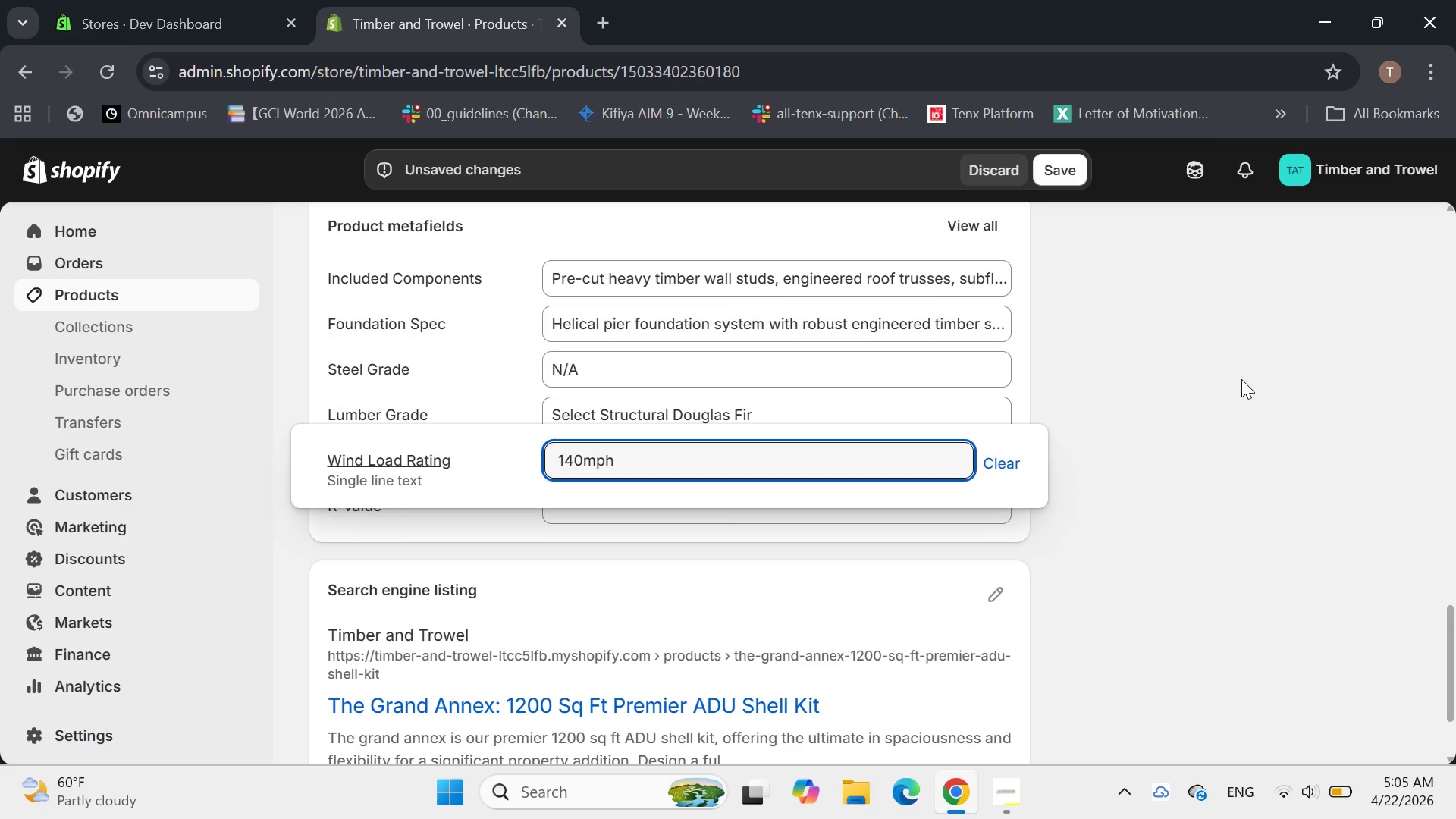 
left_click([1241, 379])
 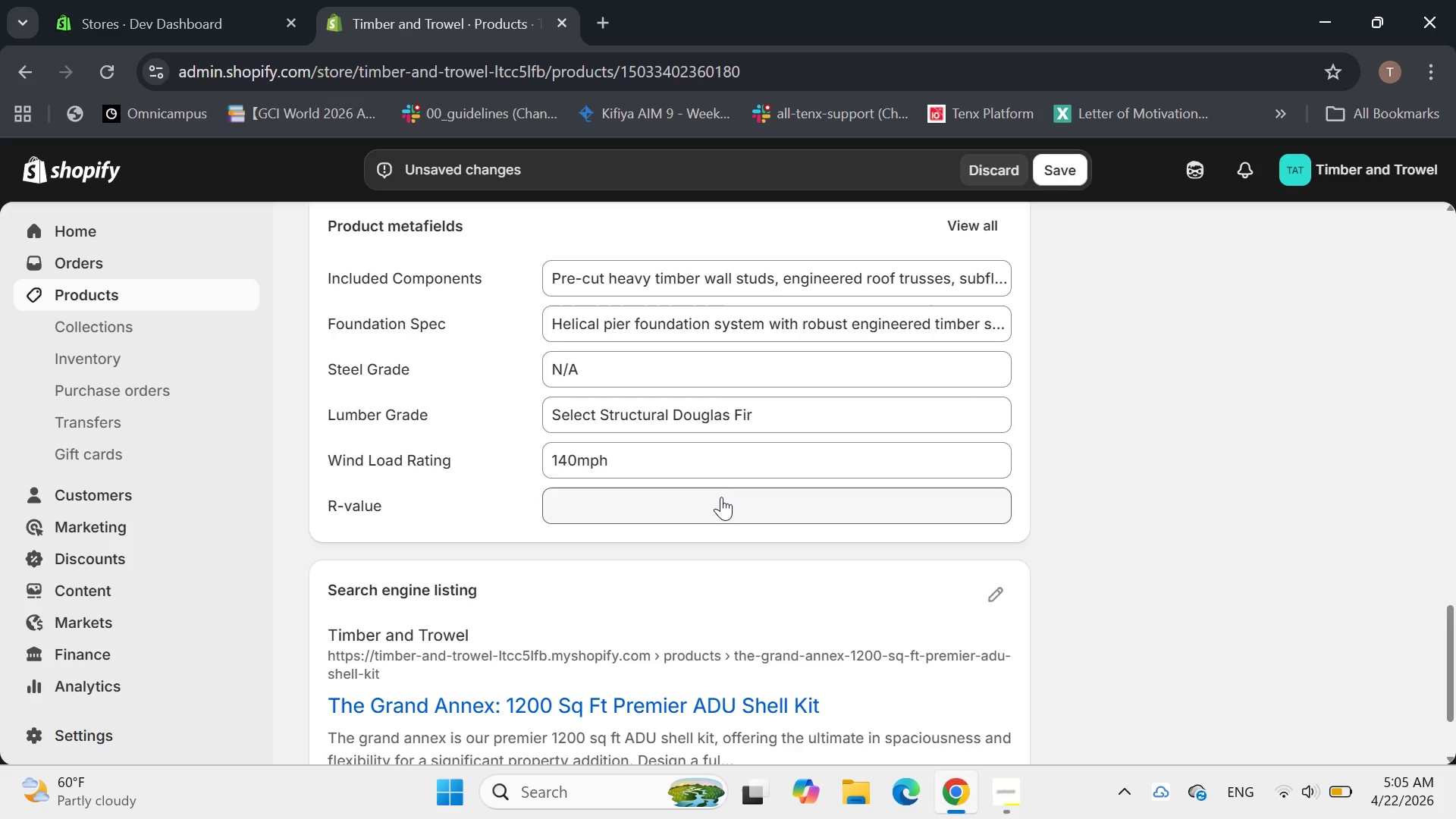 
left_click([717, 498])
 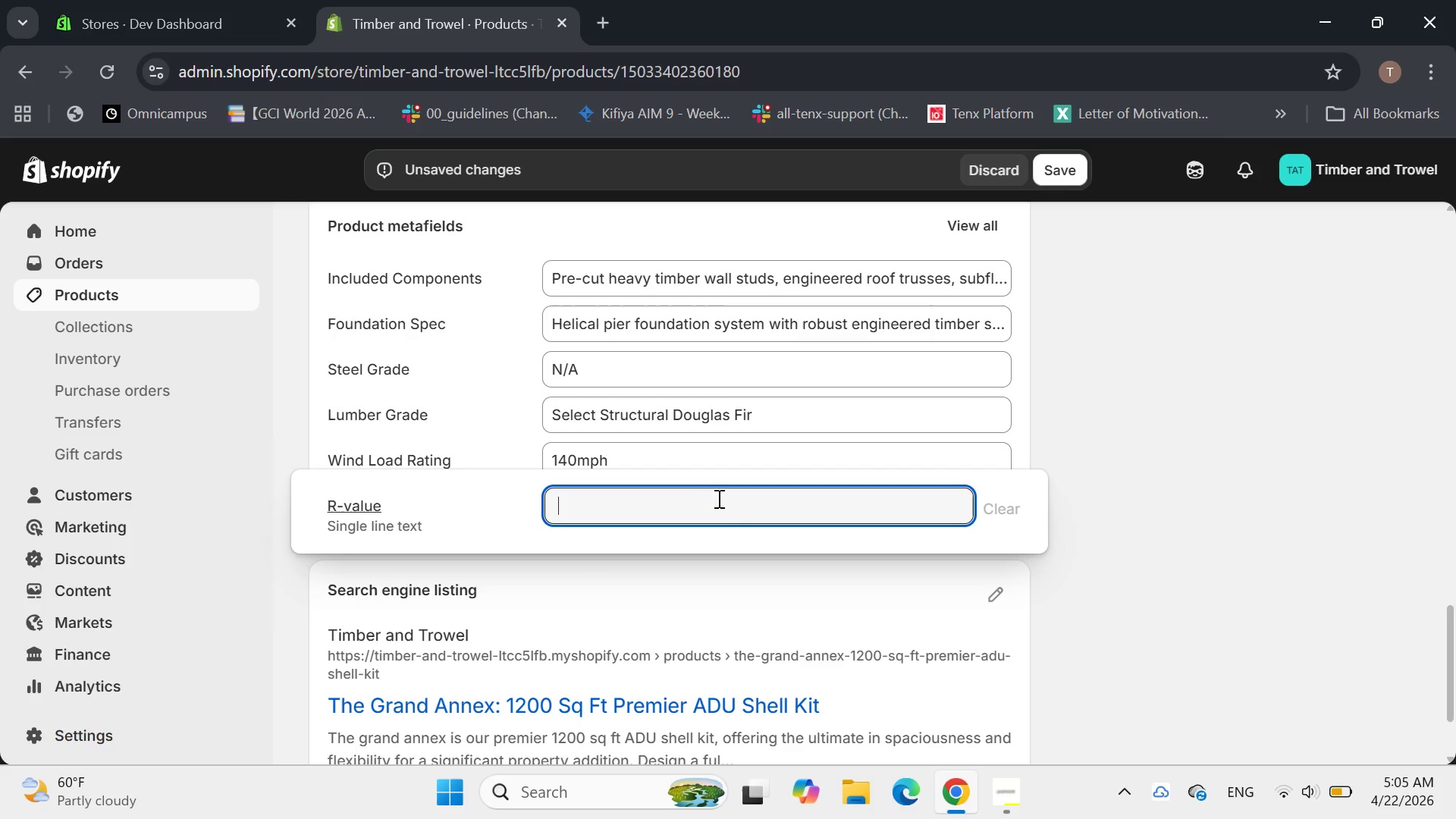 
type(Wall: R-25 , Roof: R-60)
 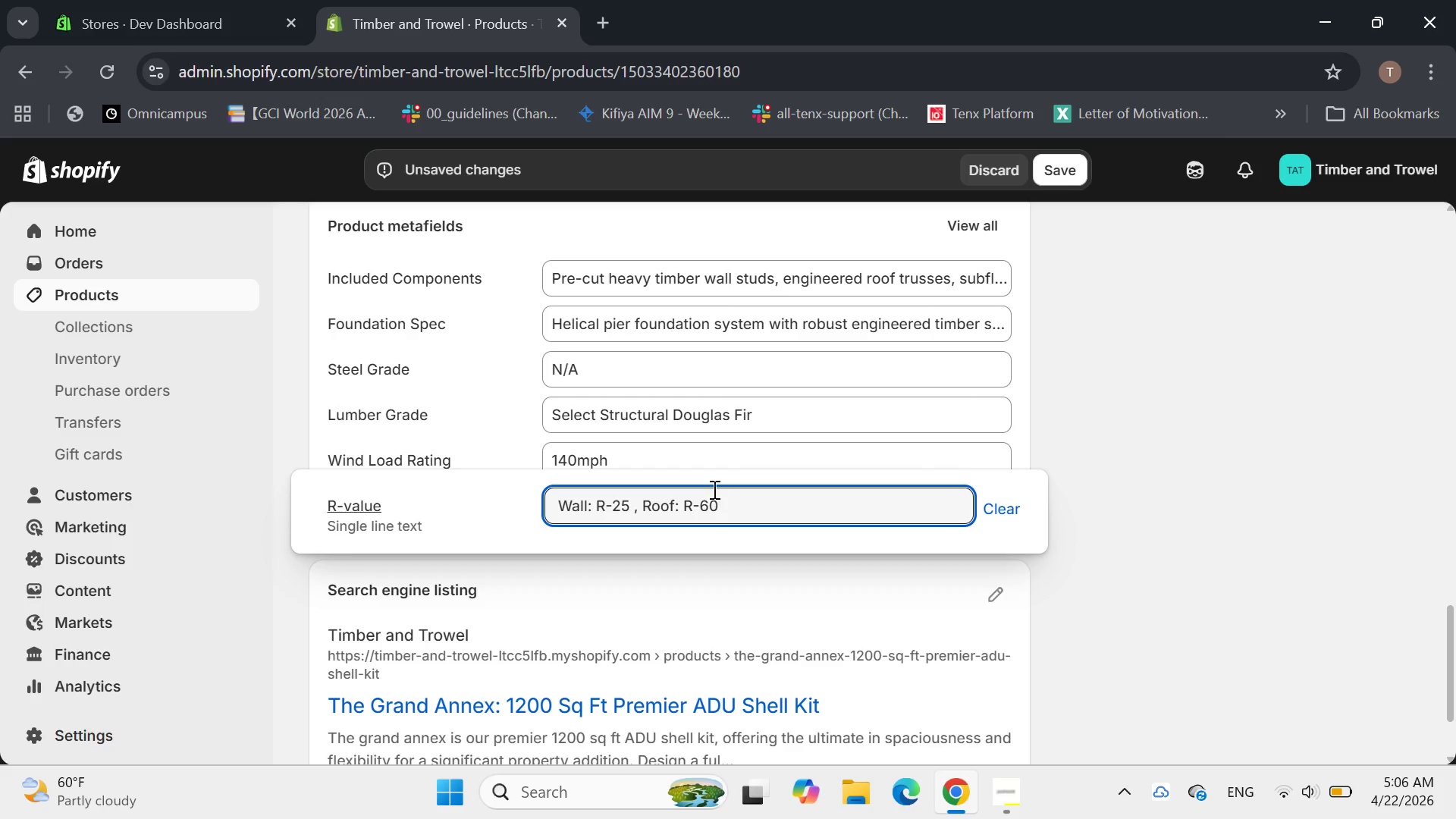 
left_click_drag(start_coordinate=[1197, 376], to_coordinate=[1055, 504])
 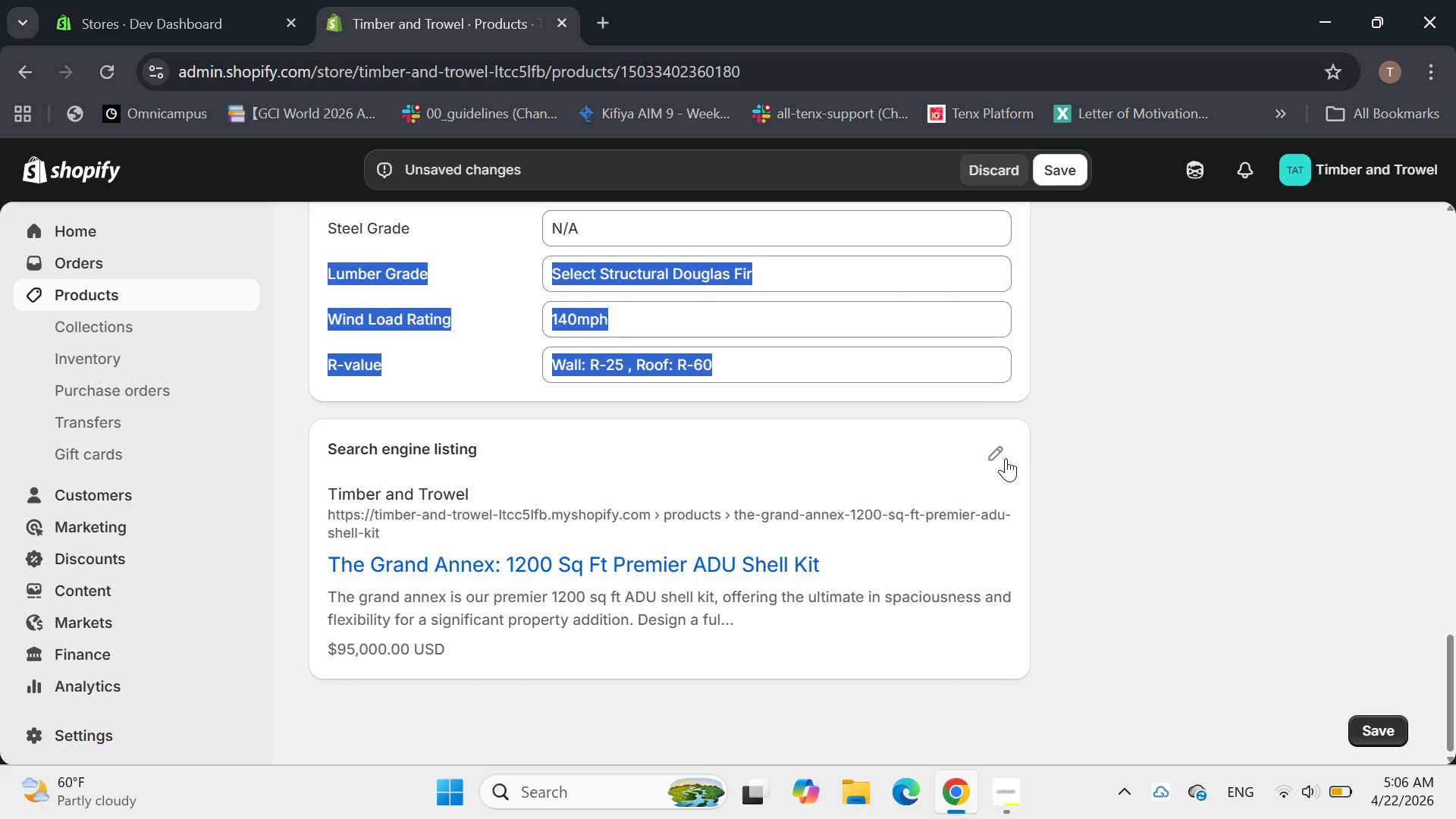 
left_click([999, 453])
 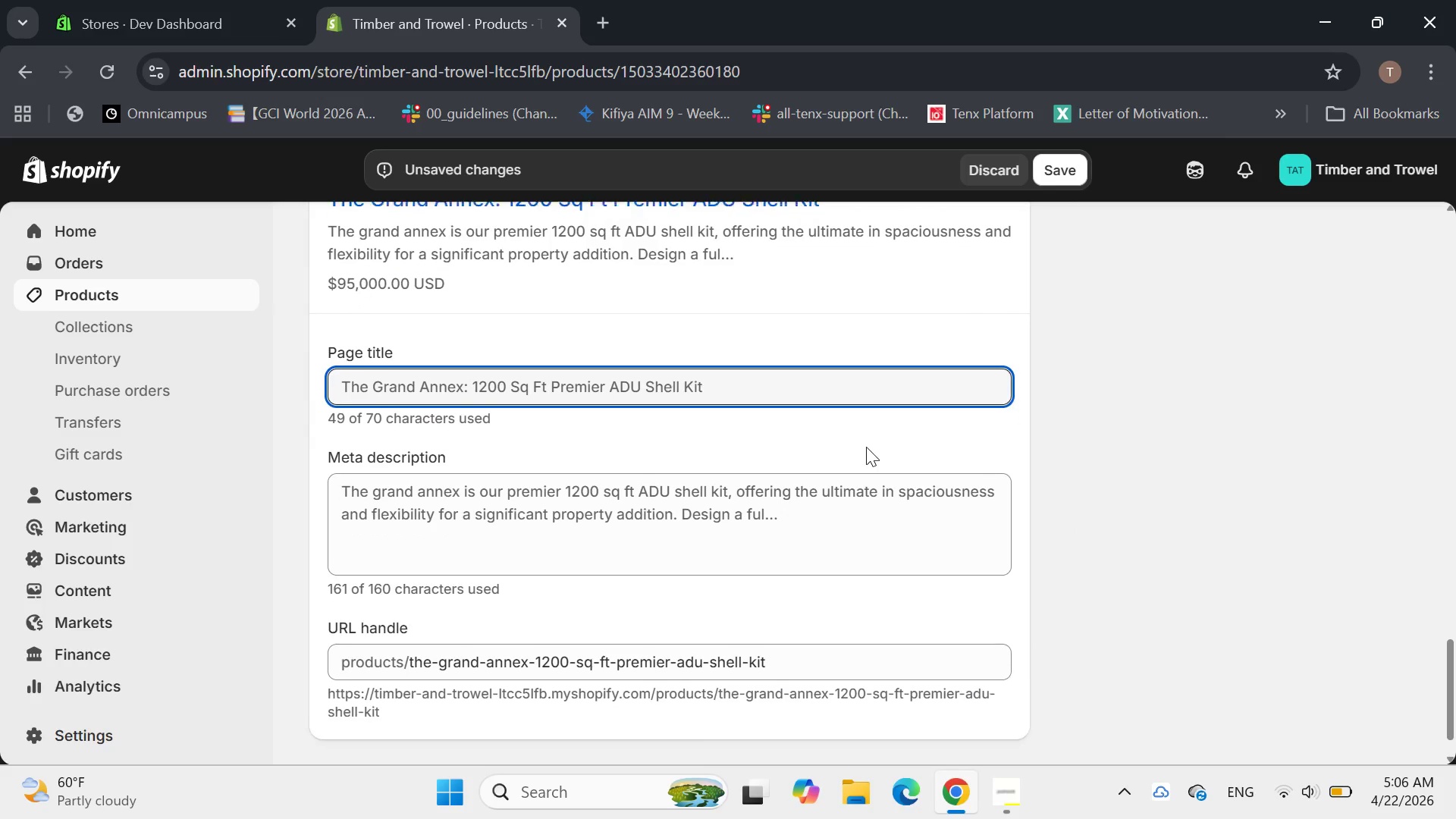 
left_click([764, 369])
 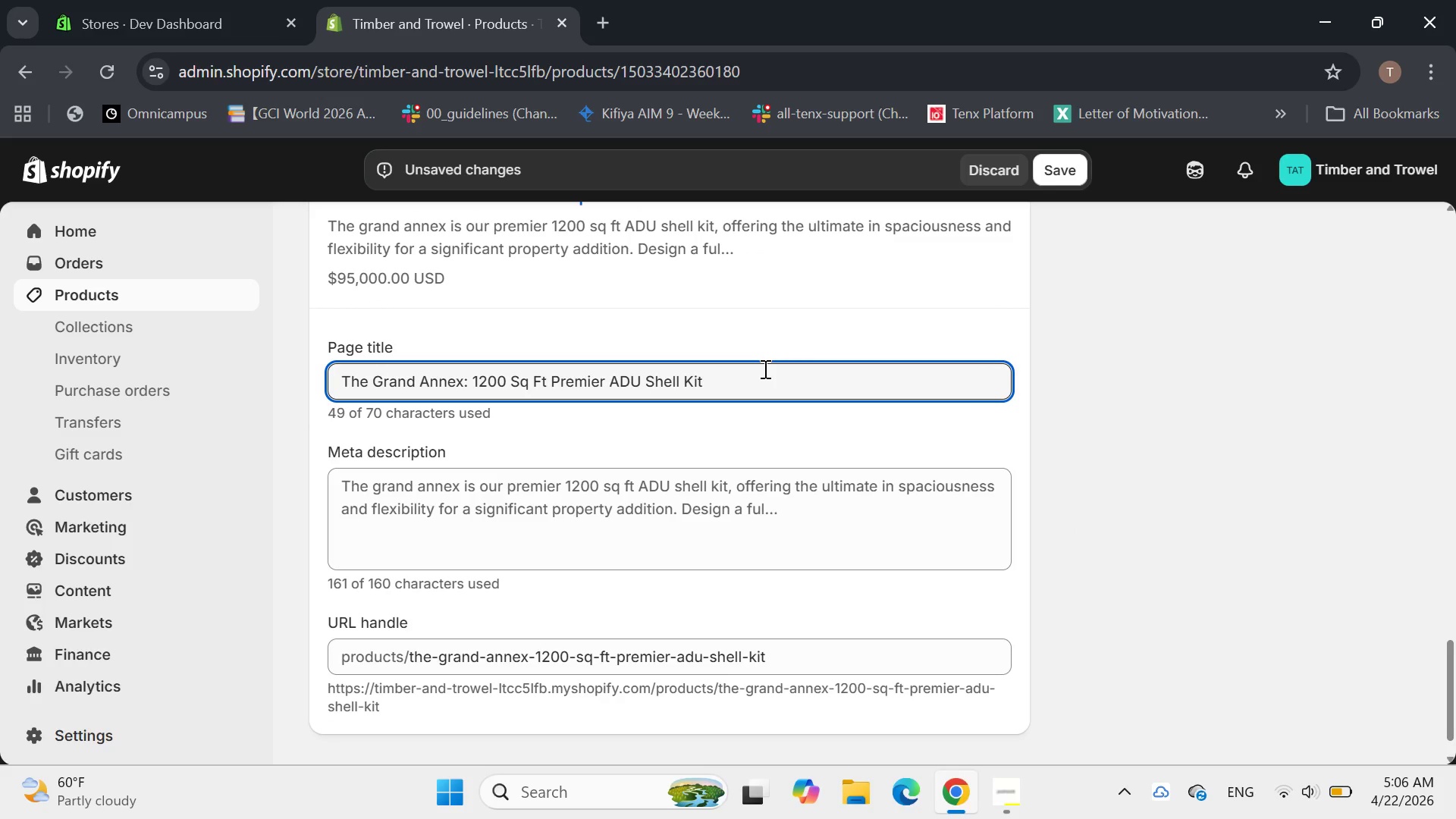 
key(Control+A)
 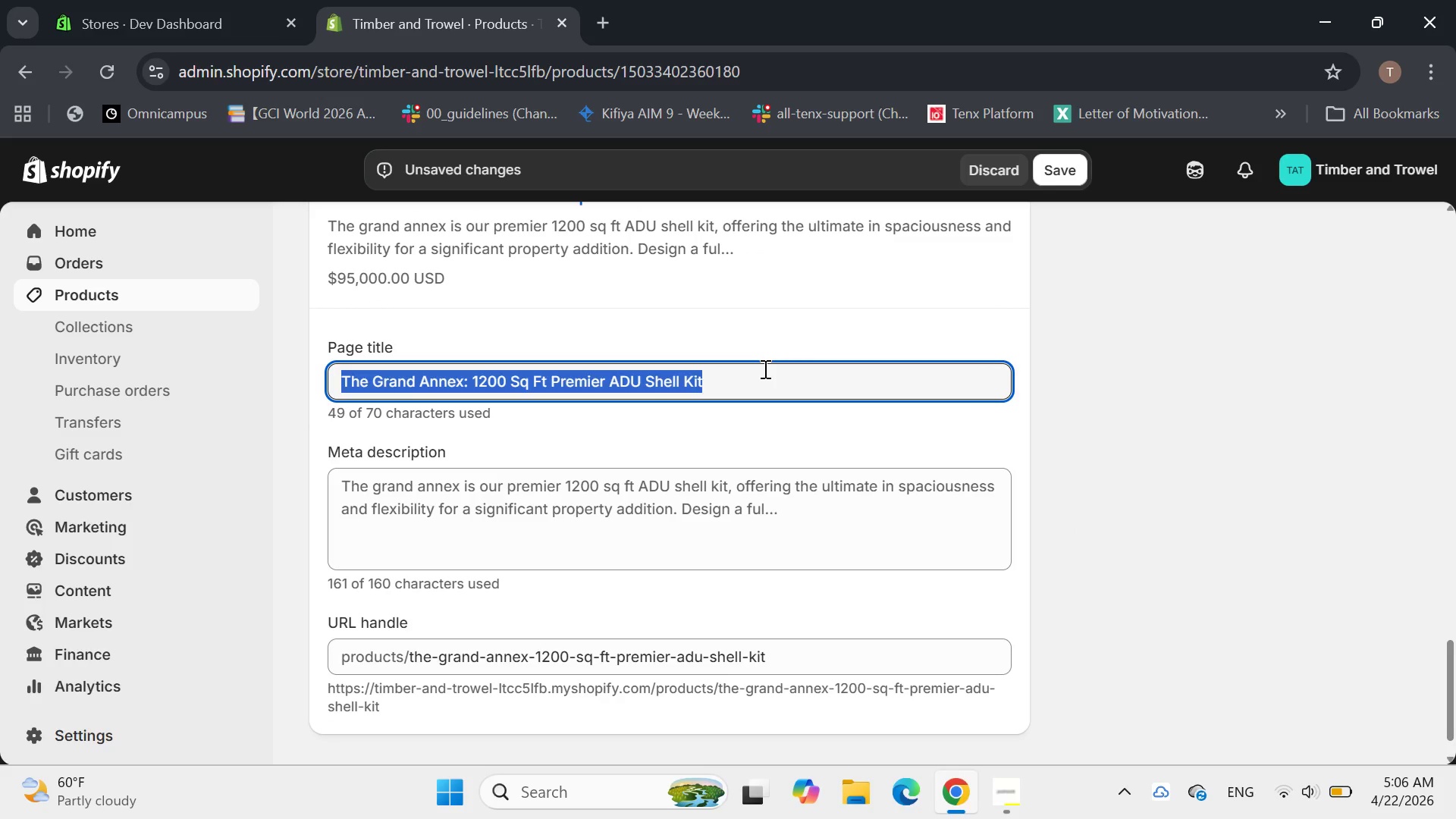 
key(Backspace)
 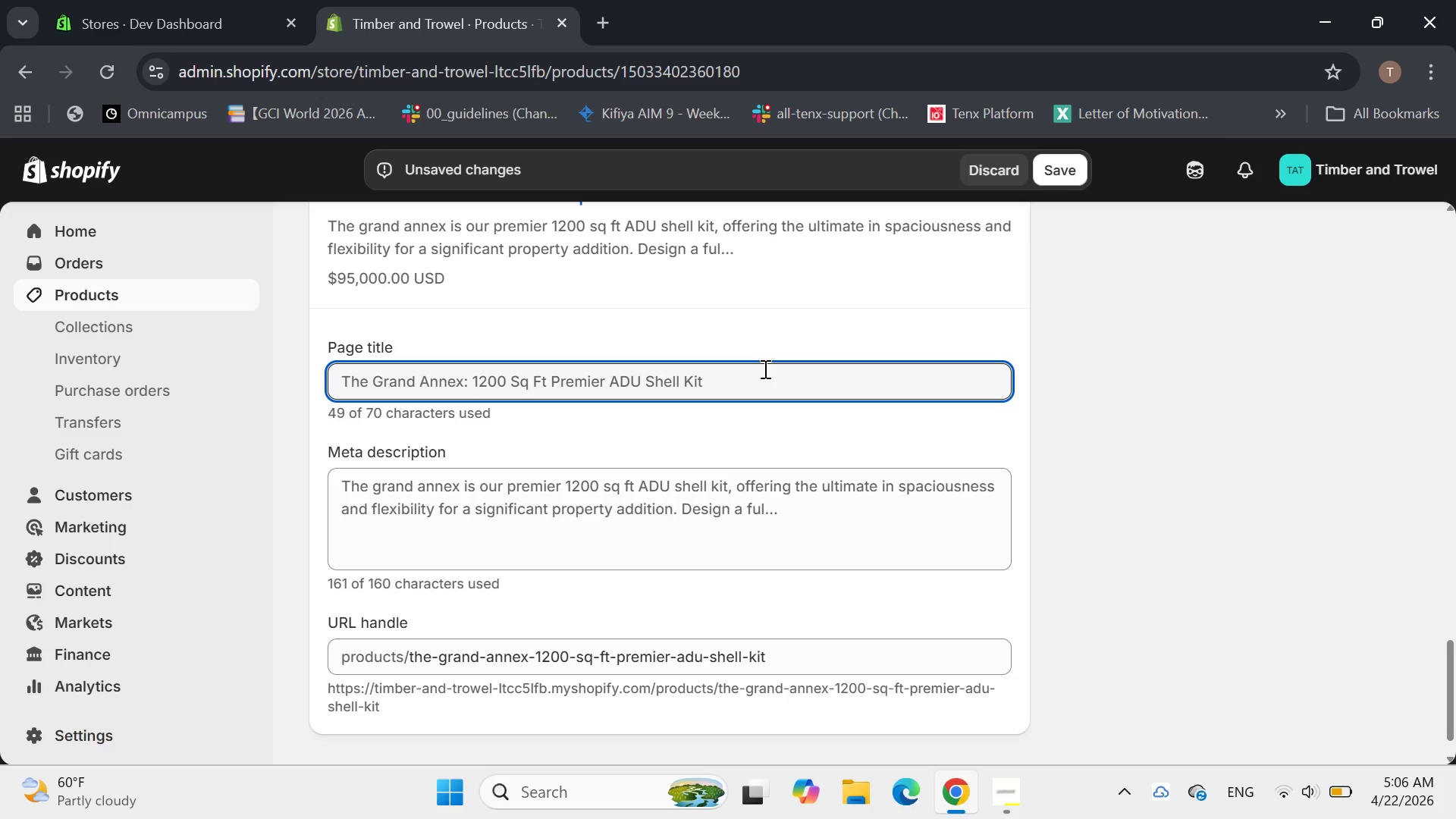 
wait(36.78)
 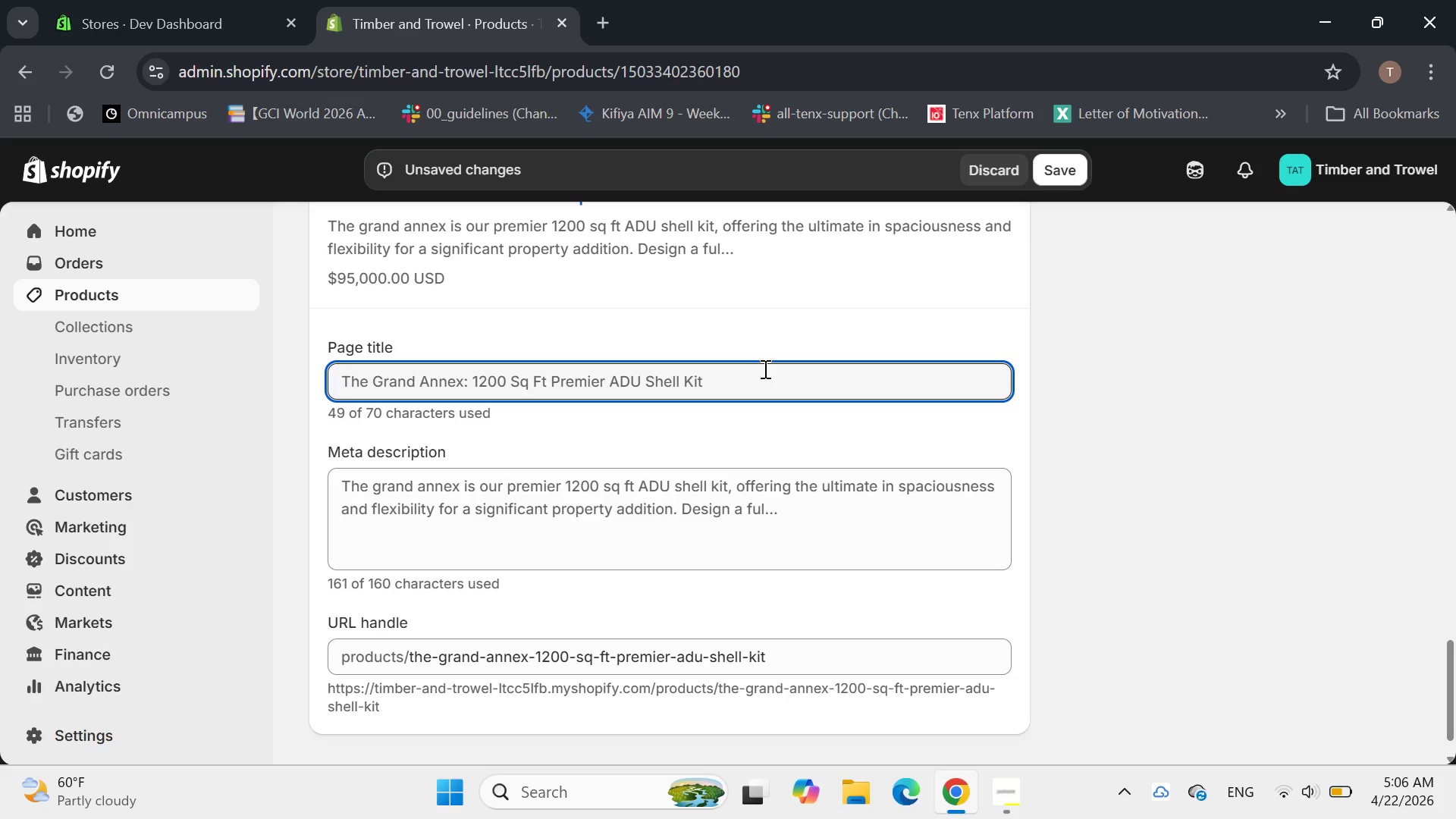 
type(1200 Sq Ft Premier ADU Shell kit for S)
key(Backspace)
type(spacious multi-generational living )
 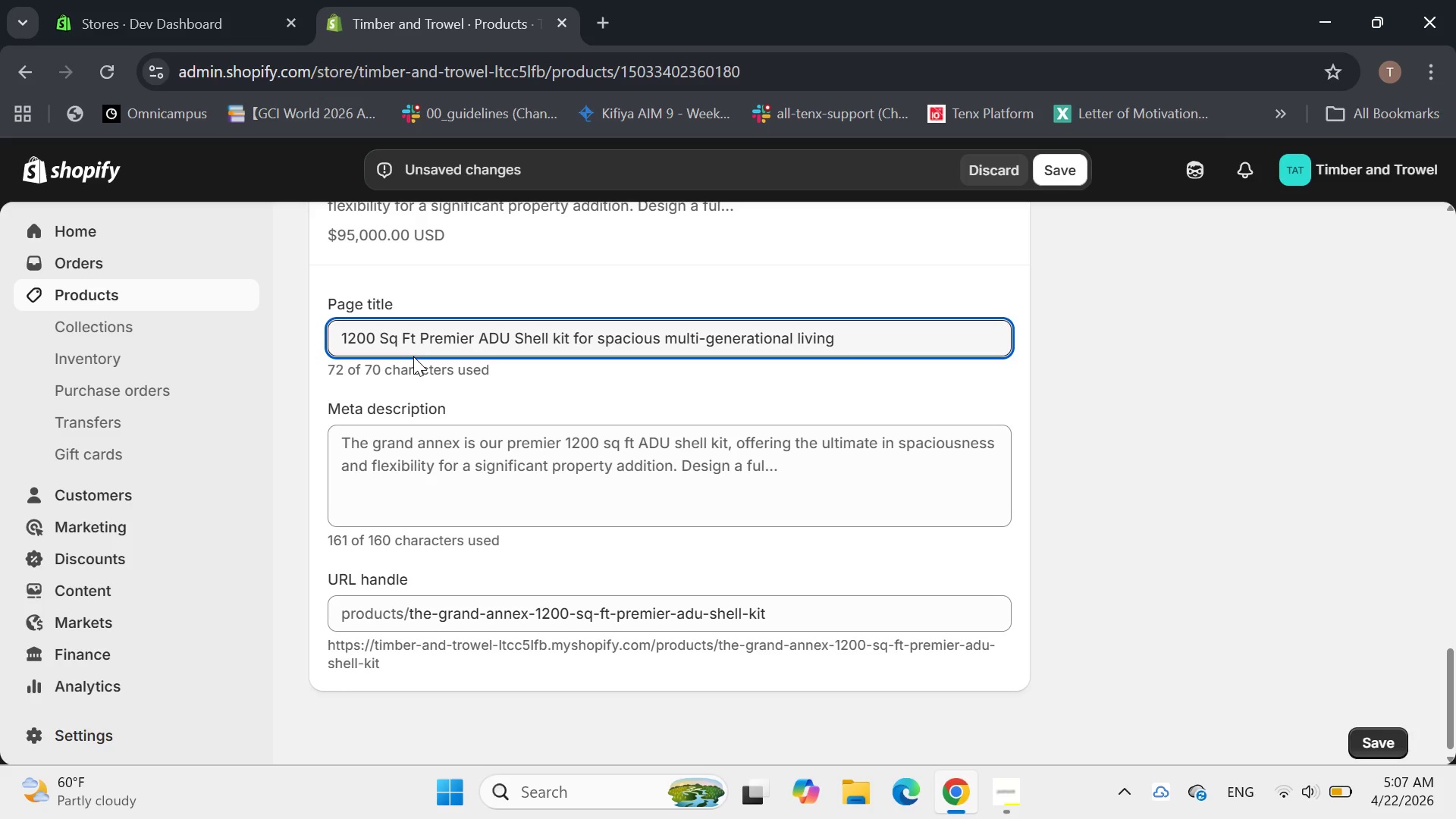 
type(or rental unit)
 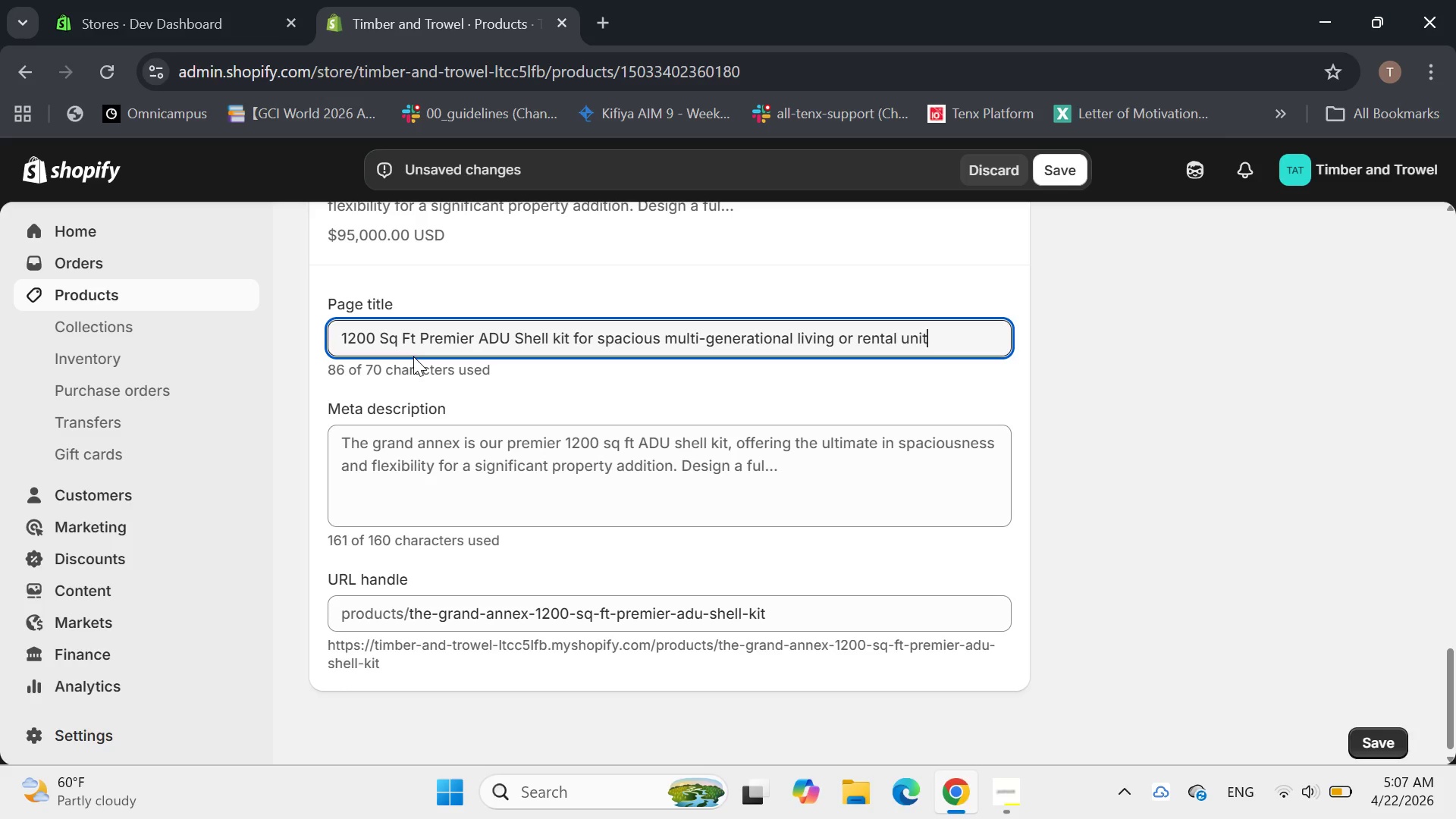 
wait(5.58)
 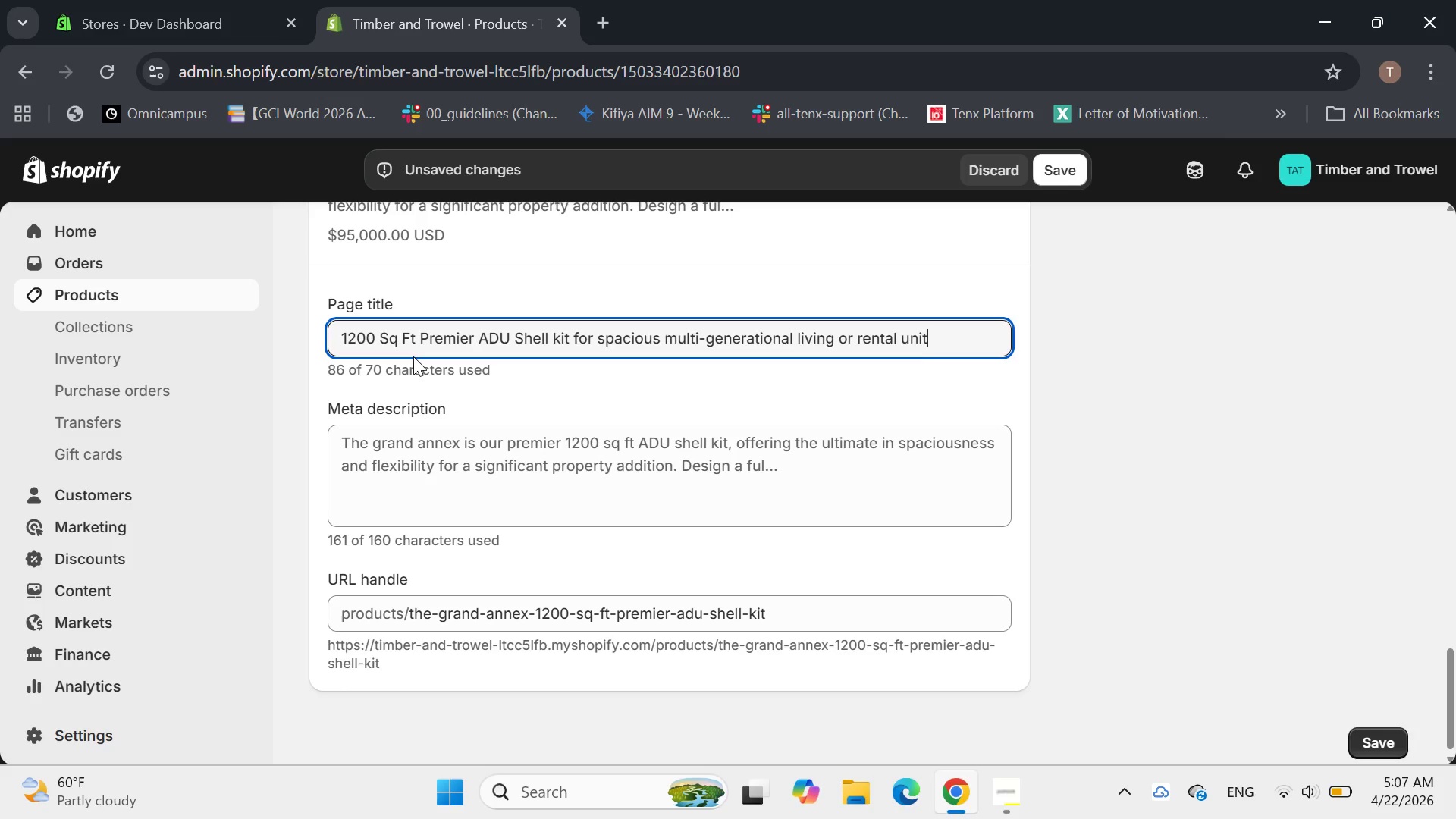 
left_click_drag(start_coordinate=[576, 336], to_coordinate=[949, 340])
 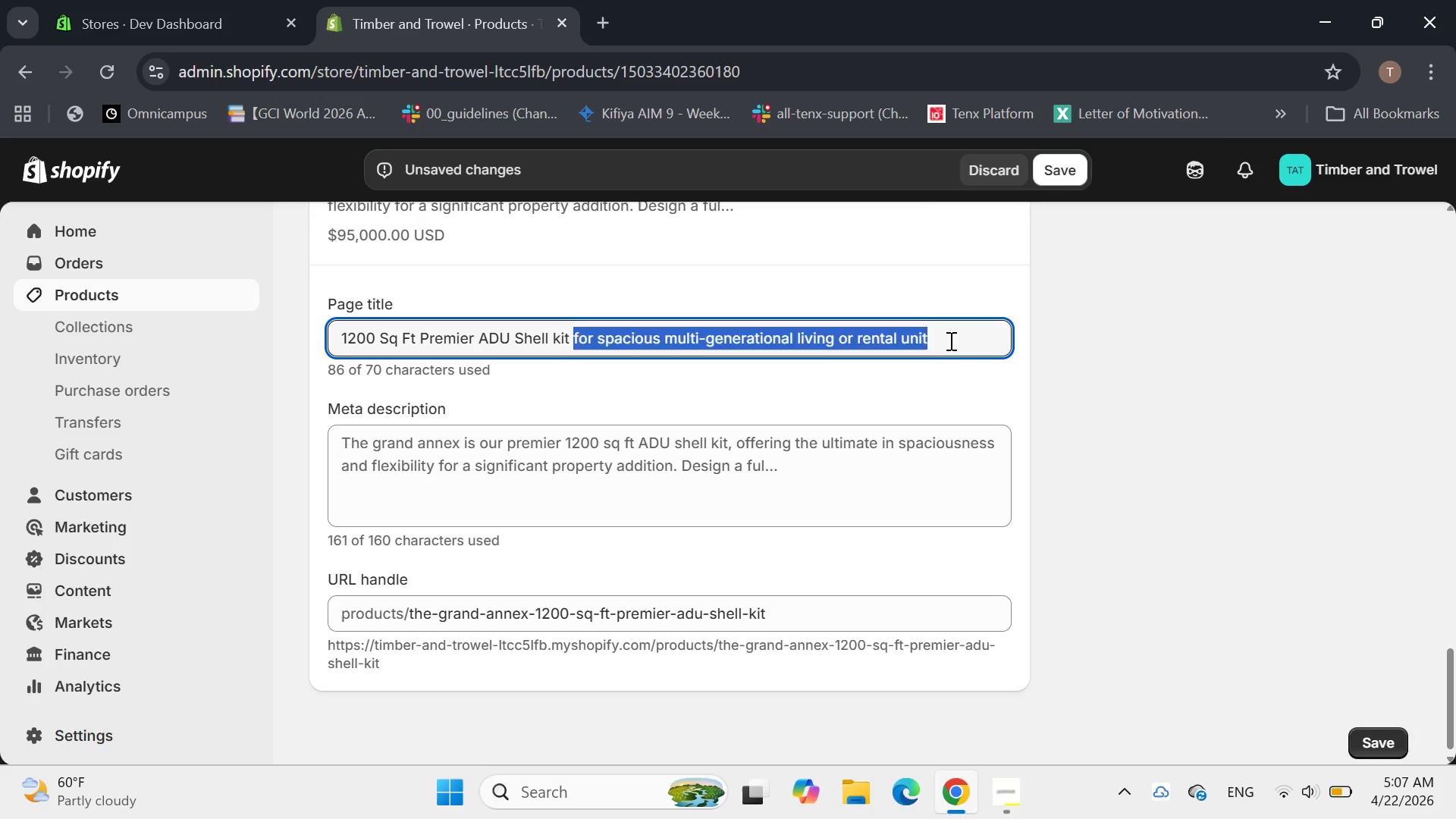 
key(Backspace)
type(| Grand Backyard Annex)
 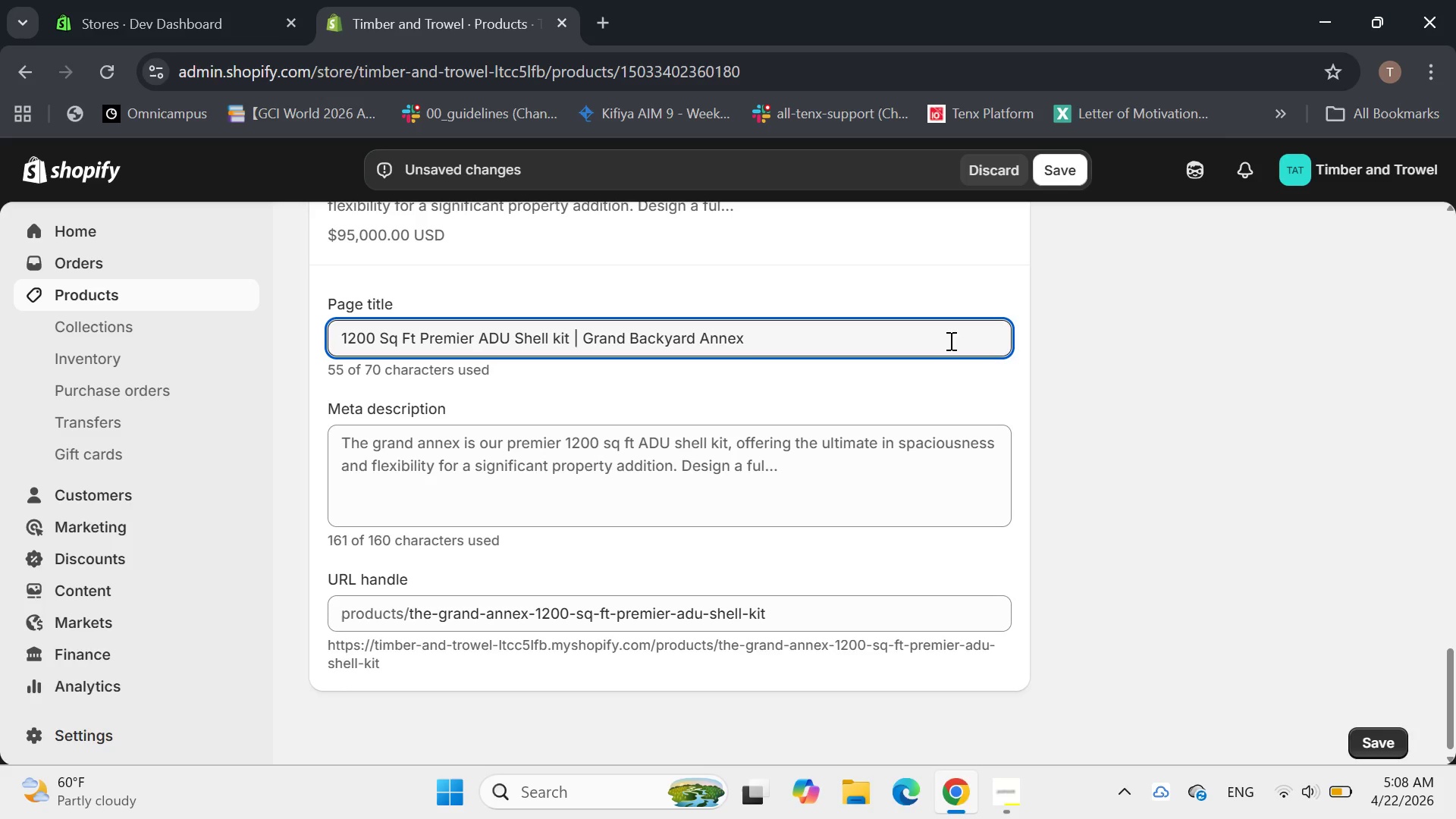 
left_click([777, 477])
 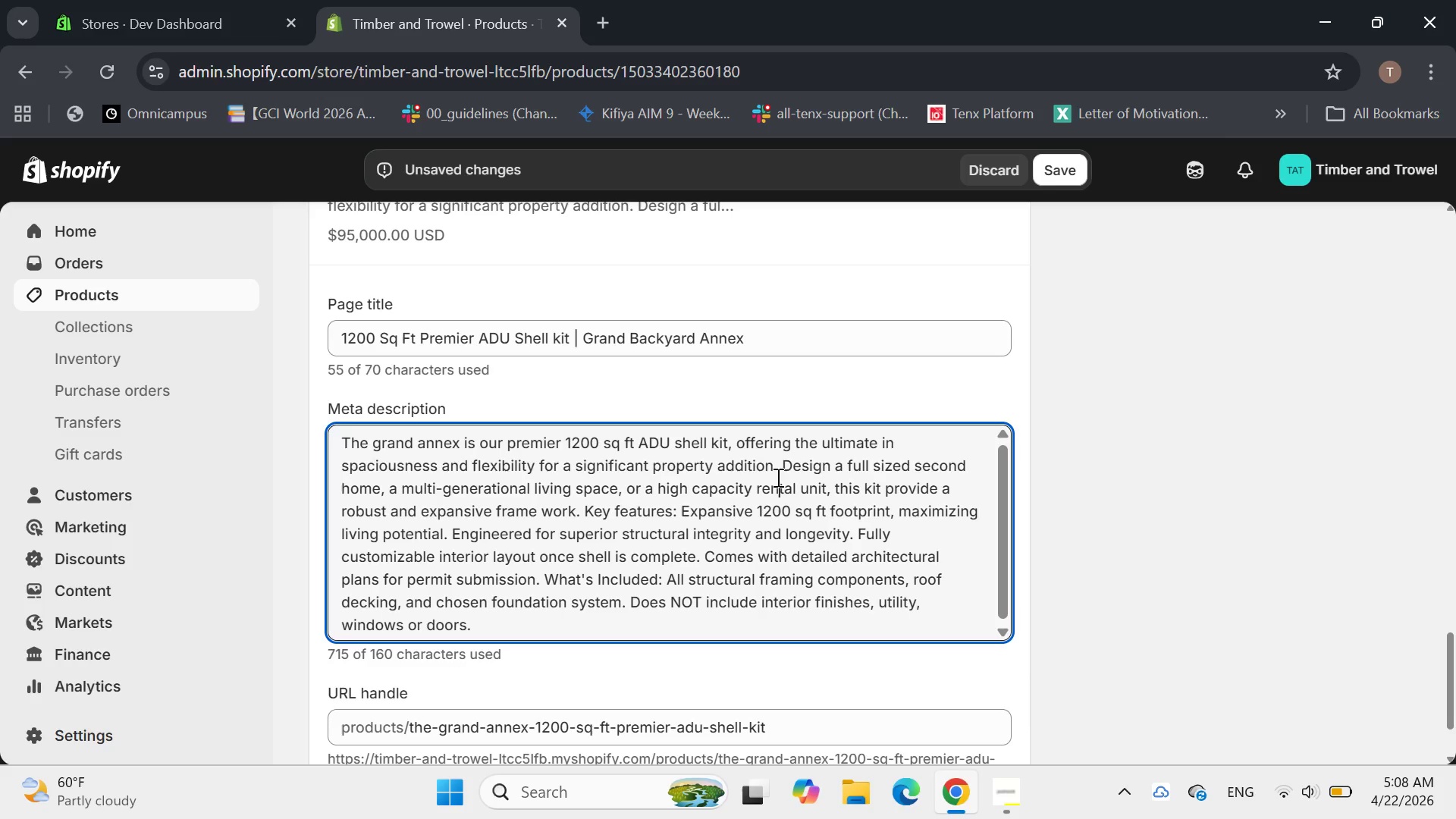 
key(Control+A)
 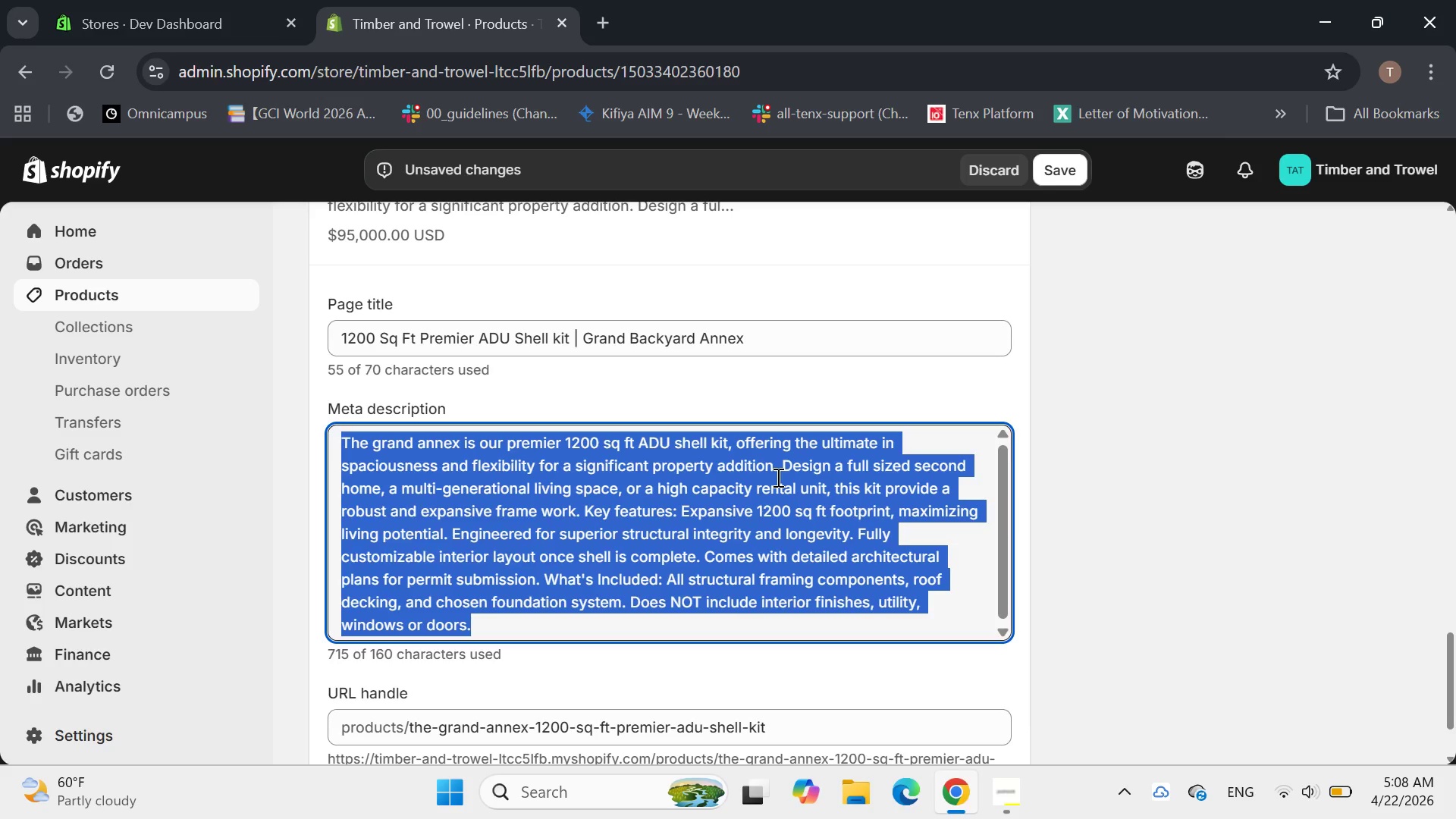 
key(Backspace)
type(Premier 1200 Sq)
key(Backspace)
key(Backspace)
type(sq ft )
 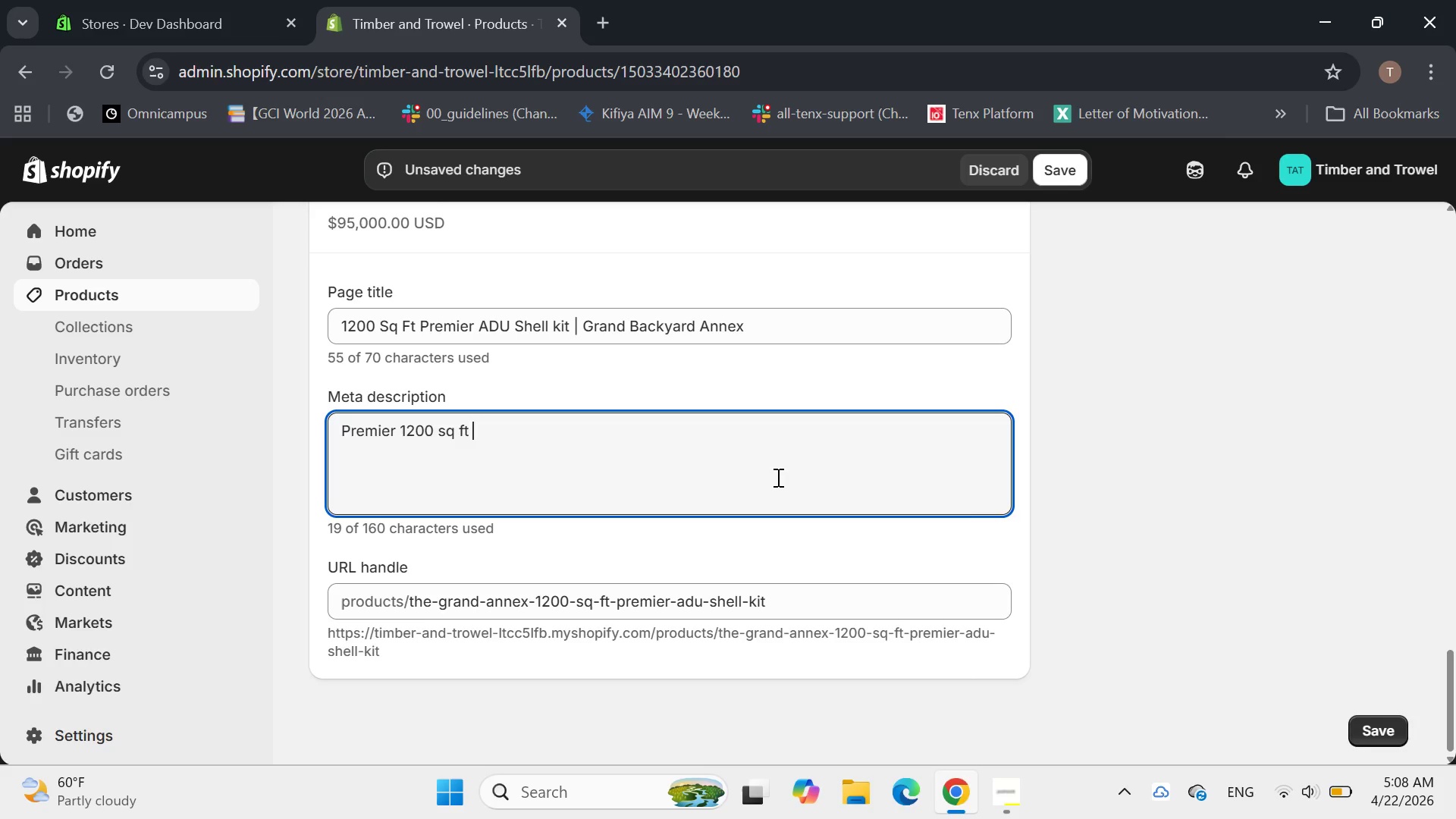 
type( ADU ash)
key(Backspace)
key(Backspace)
key(Backspace)
type(shell kit )
key(Backspace)
type(, partiallu)
key(Backspace)
type(y buit, designed for )
key(Backspace)
key(Backspace)
key(Backspace)
key(Backspace)
key(Backspace)
key(Backspace)
key(Backspace)
key(Backspace)
key(Backspace)
key(Backspace)
key(Backspace)
key(Backspace)
key(Backspace)
key(Backspace)
key(Backspace)
key(Backspace)
key(Backspace)
key(Backspace)
key(Backspace)
key(Backspace)
key(Backspace)
type( for spacious multi generation living or)
 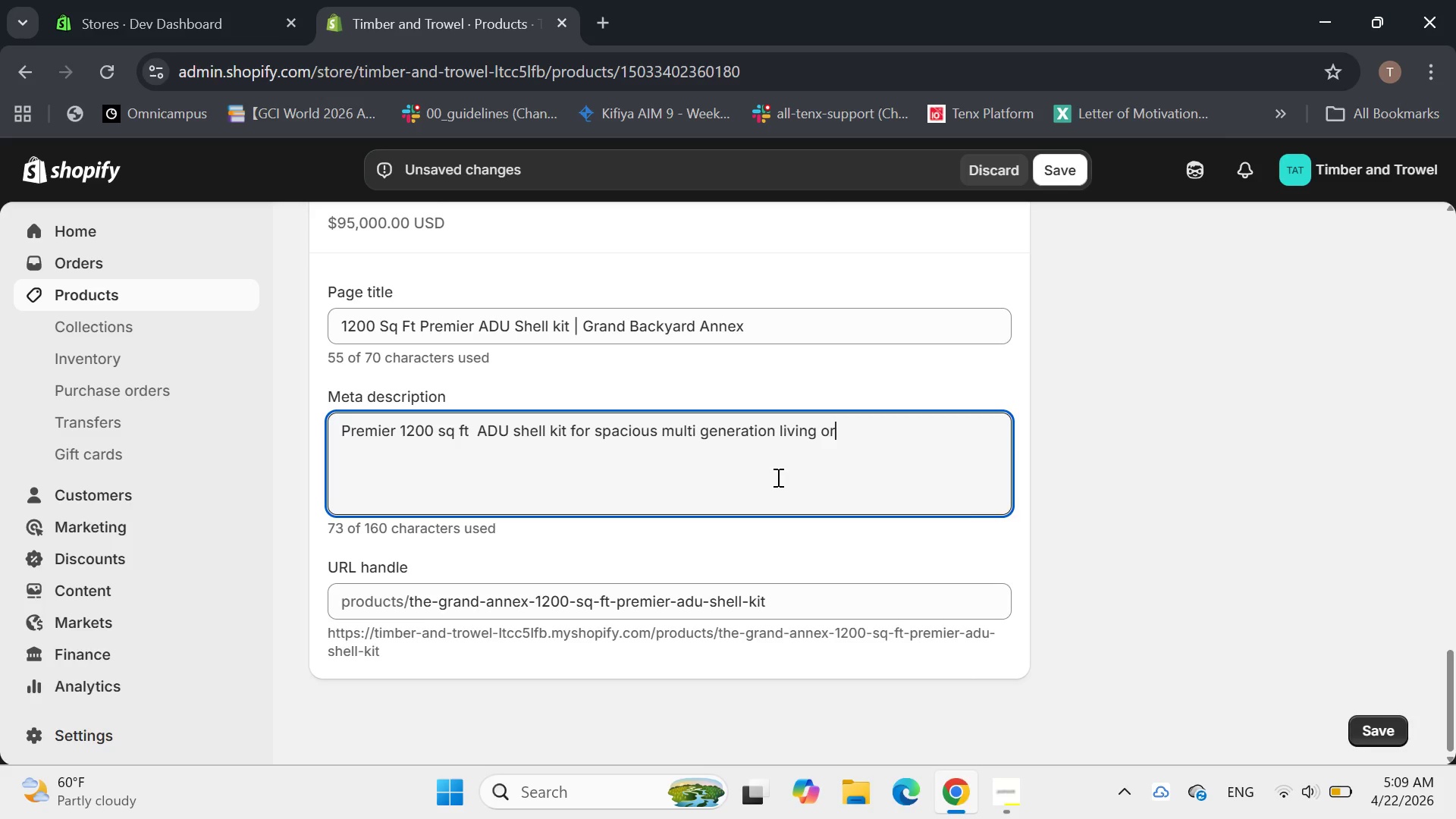 
type(rnatal)
key(Backspace)
key(Backspace)
key(Backspace)
key(Backspace)
key(Backspace)
key(Backspace)
type( renatal)
key(Backspace)
key(Backspace)
key(Backspace)
key(Backspace)
type(tal units. per,it)
key(Backspace)
key(Backspace)
key(Backspace)
type(mit rady)
key(Backspace)
key(Backspace)
key(Backspace)
type(eady )
key(Backspace)
type(, high-end.)
 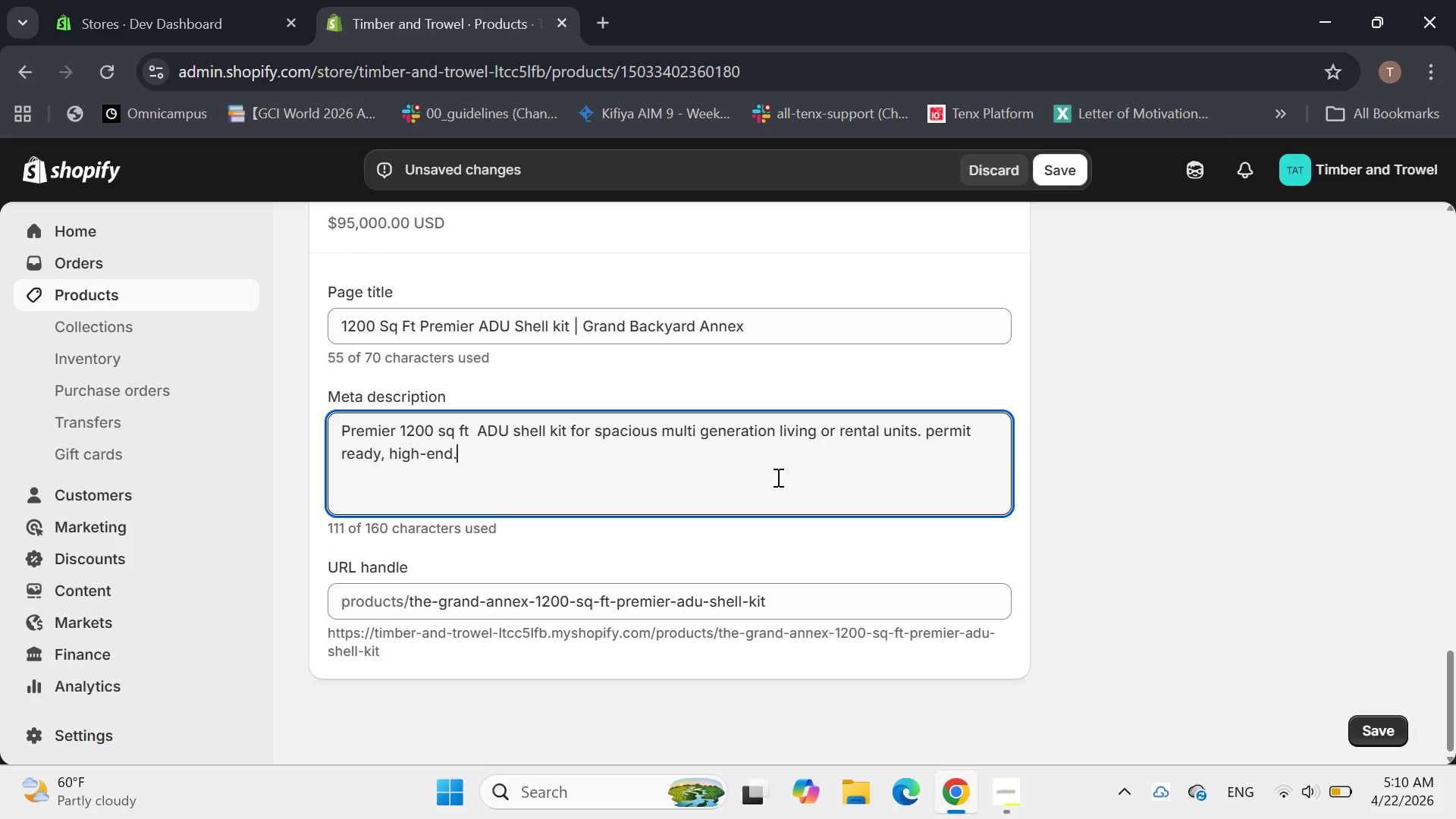 
wait(7.48)
 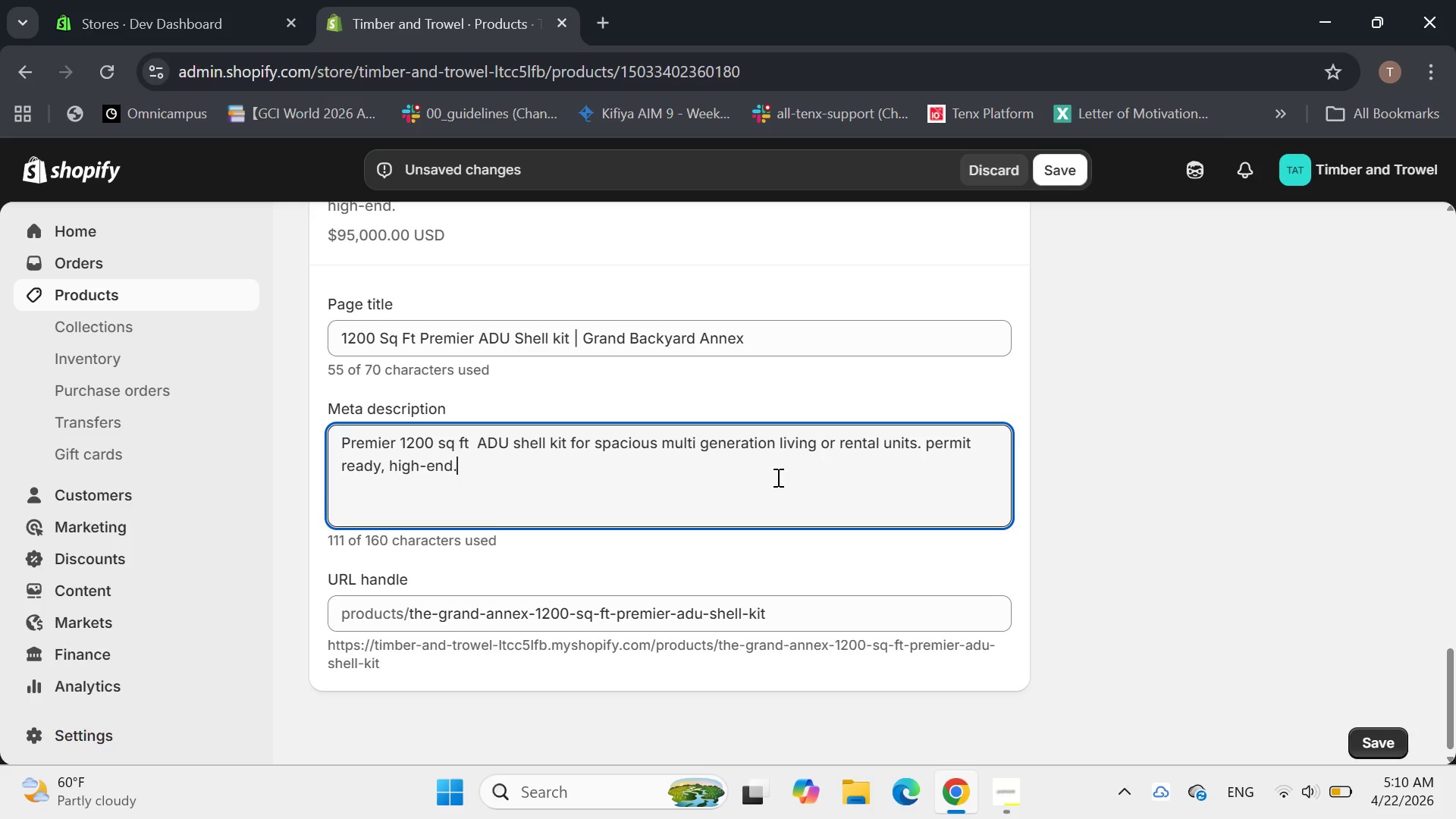 
left_click_drag(start_coordinate=[440, 602], to_coordinate=[407, 601])
 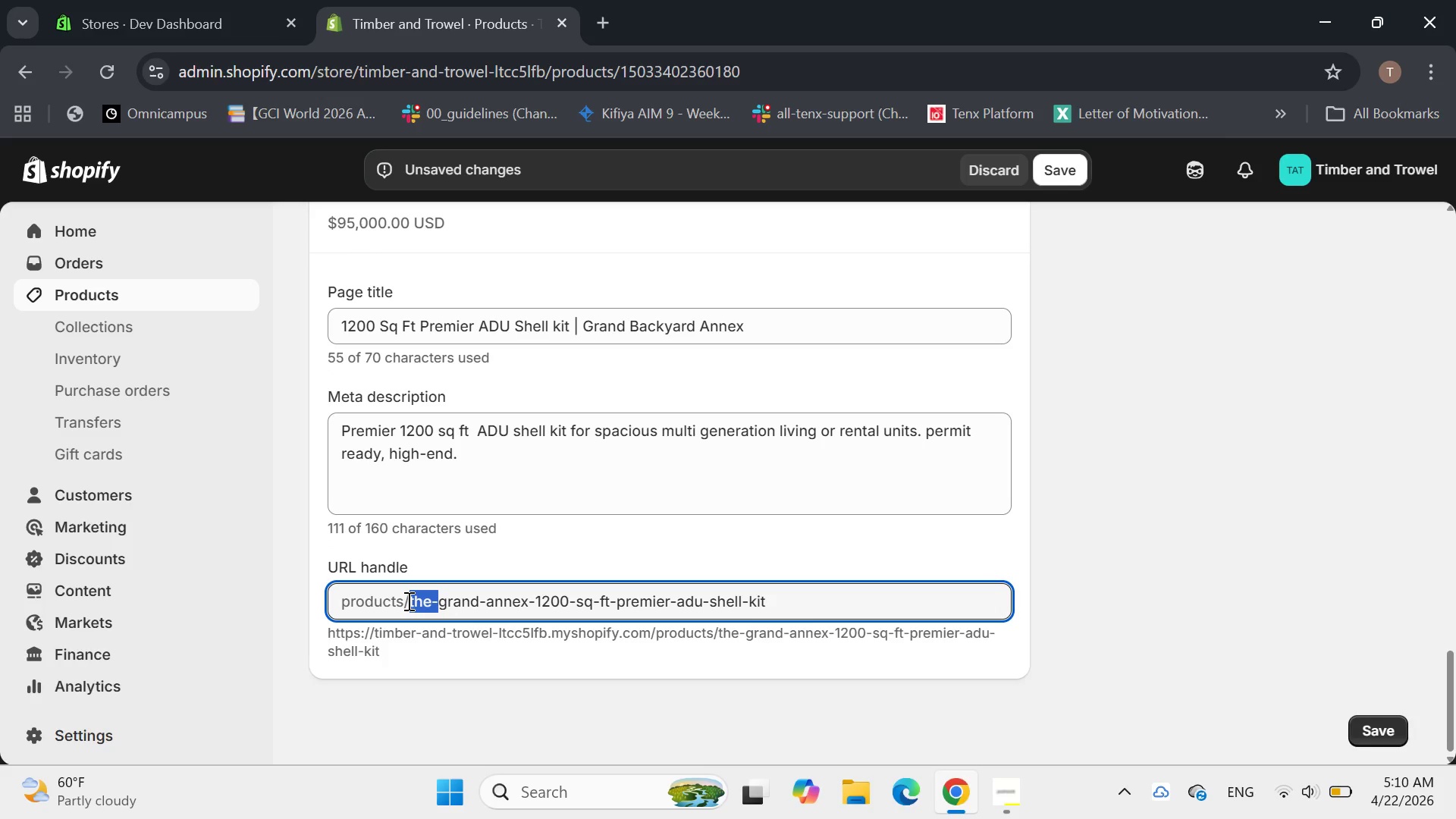 
key(Backspace)
 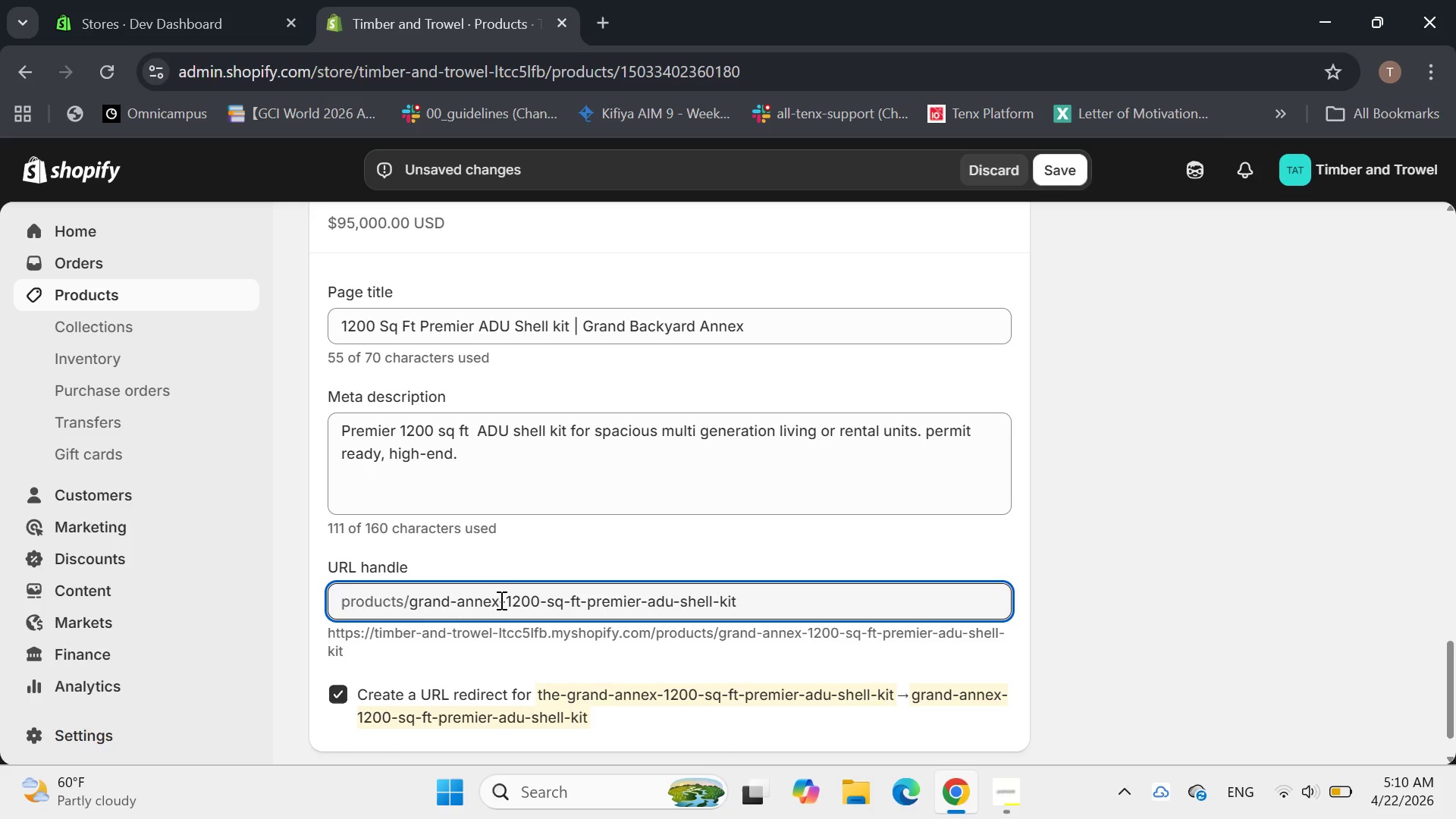 
left_click_drag(start_coordinate=[497, 600], to_coordinate=[648, 617])
 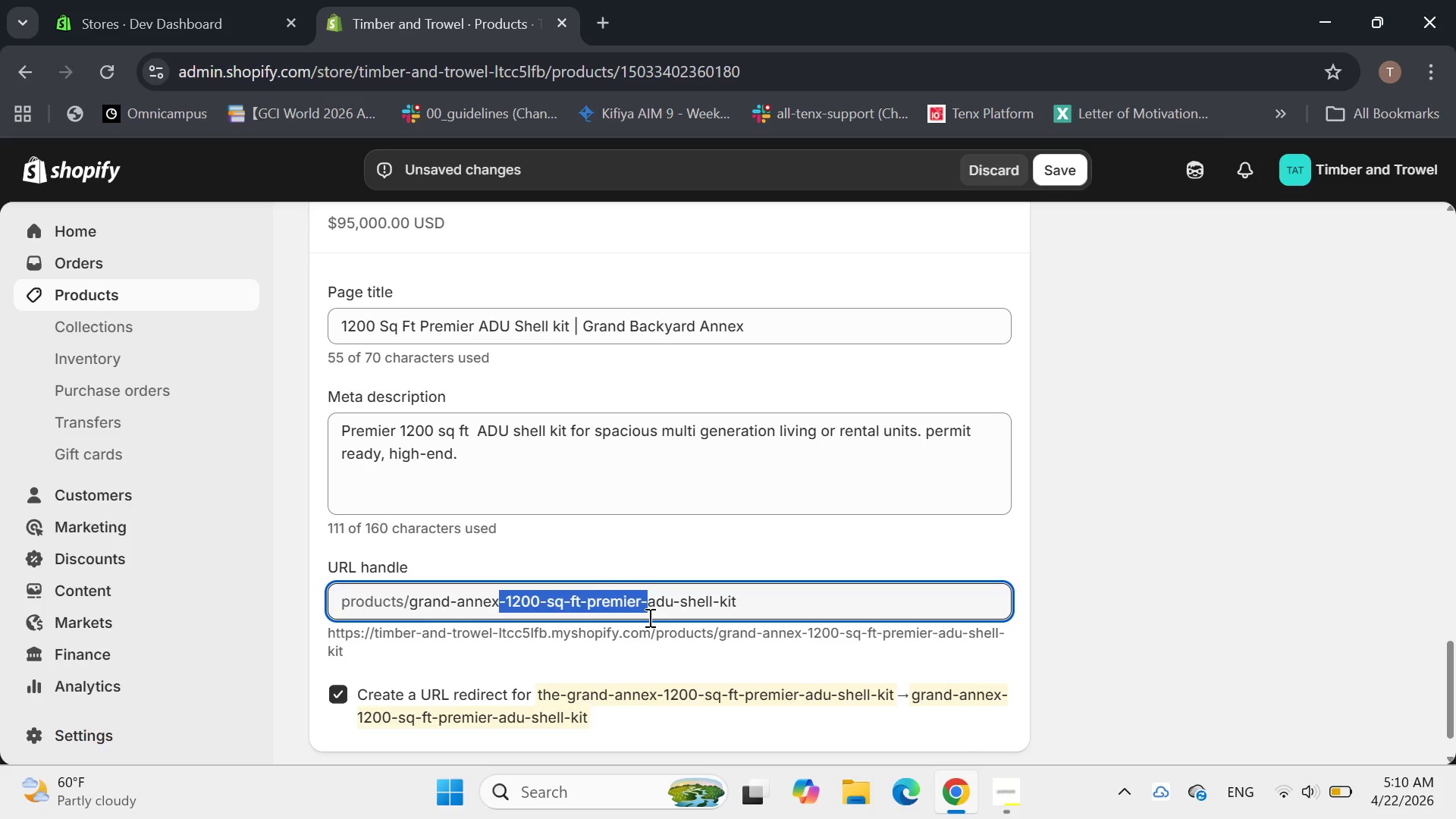 
key(Backspace)
 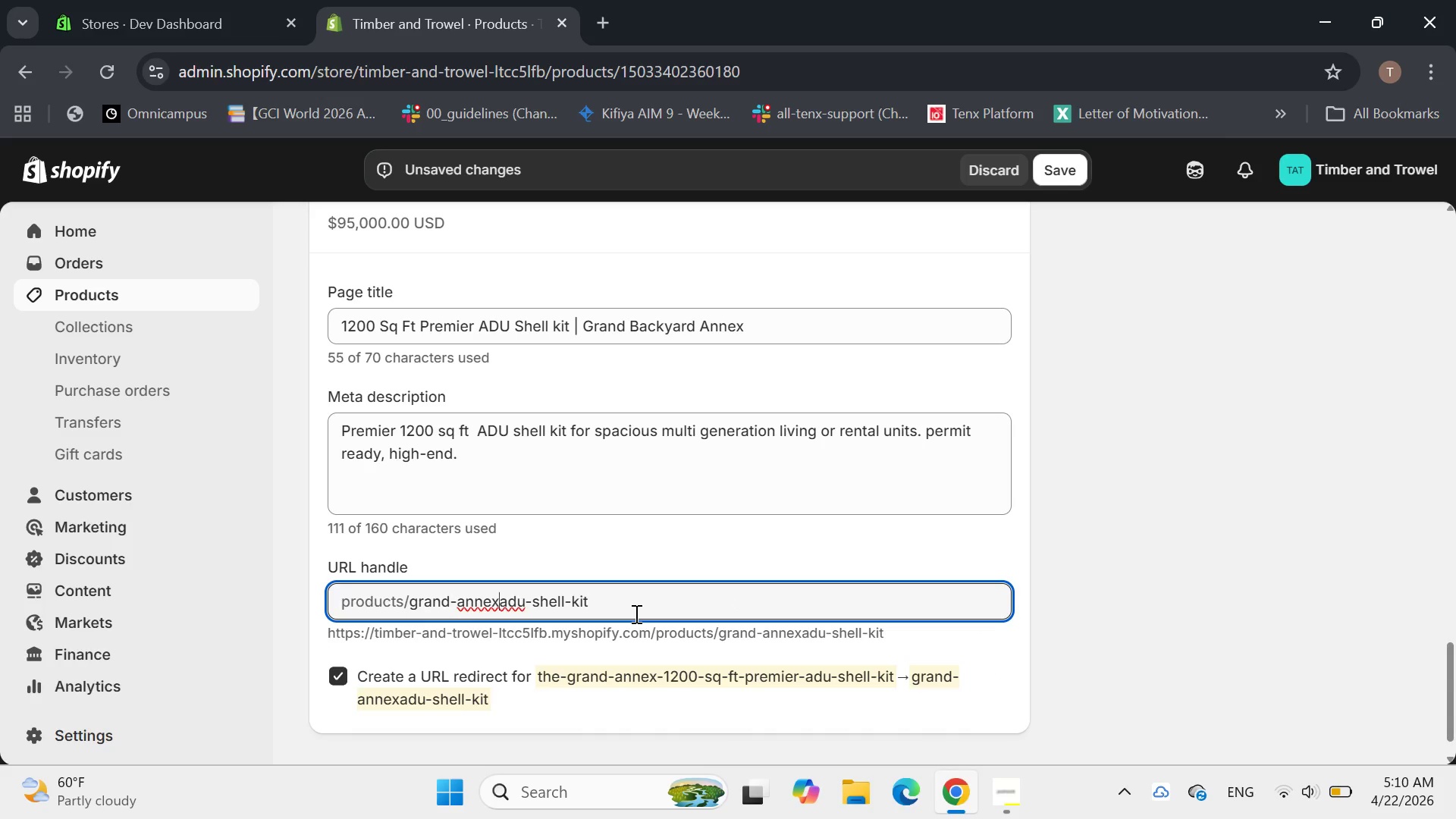 
key(Minus)
 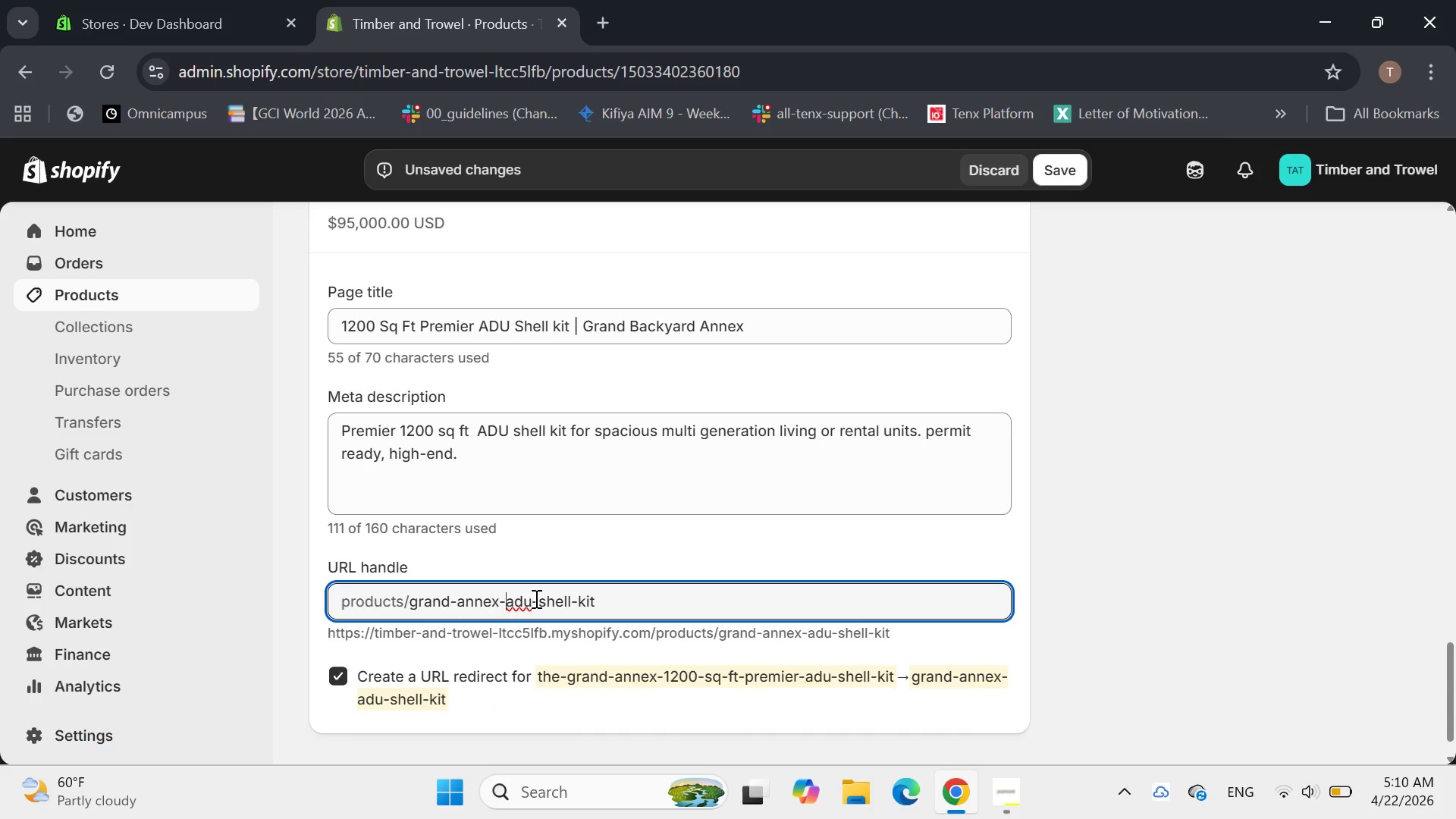 
left_click_drag(start_coordinate=[535, 598], to_coordinate=[568, 601])
 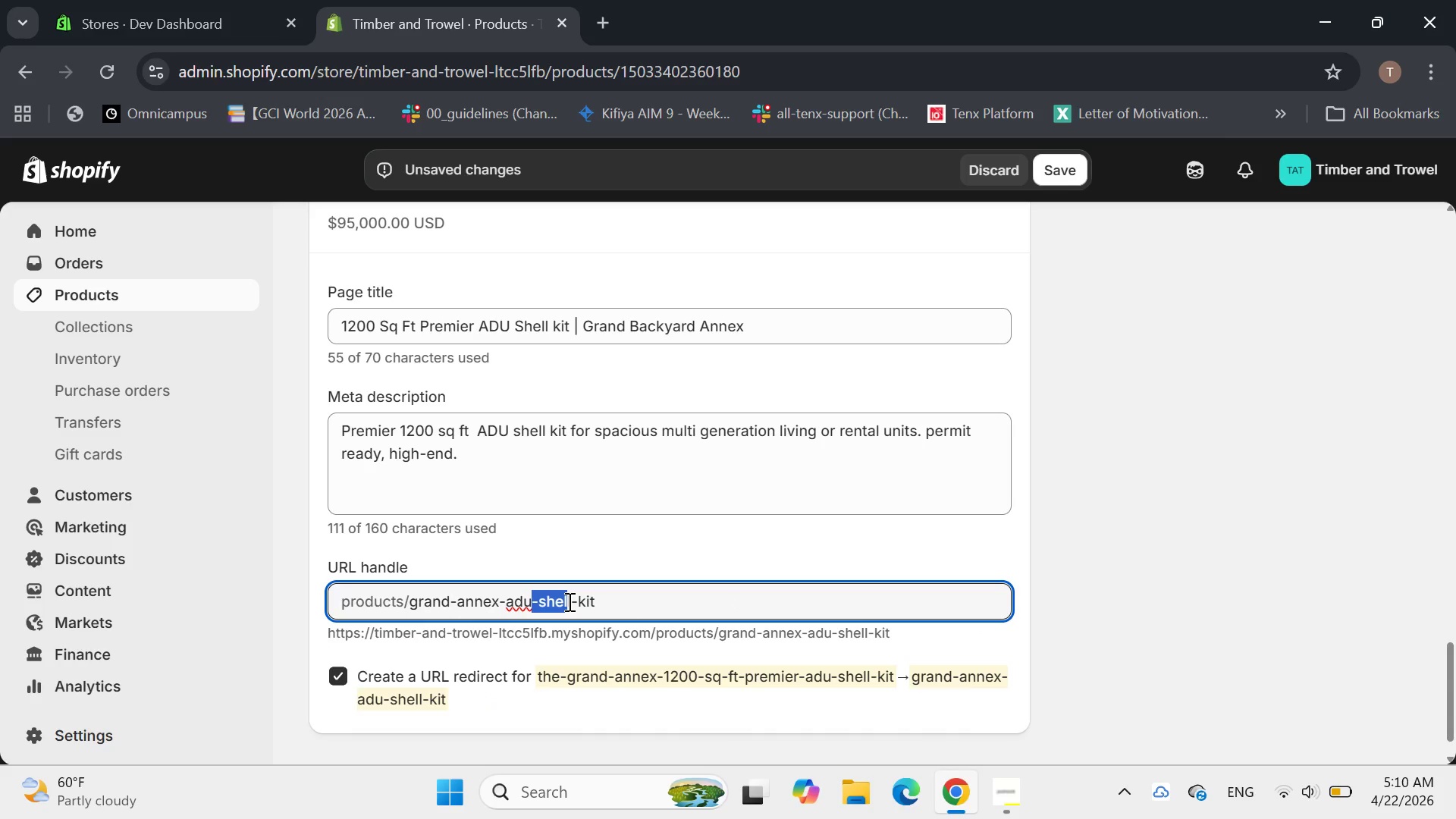 
key(Backspace)
 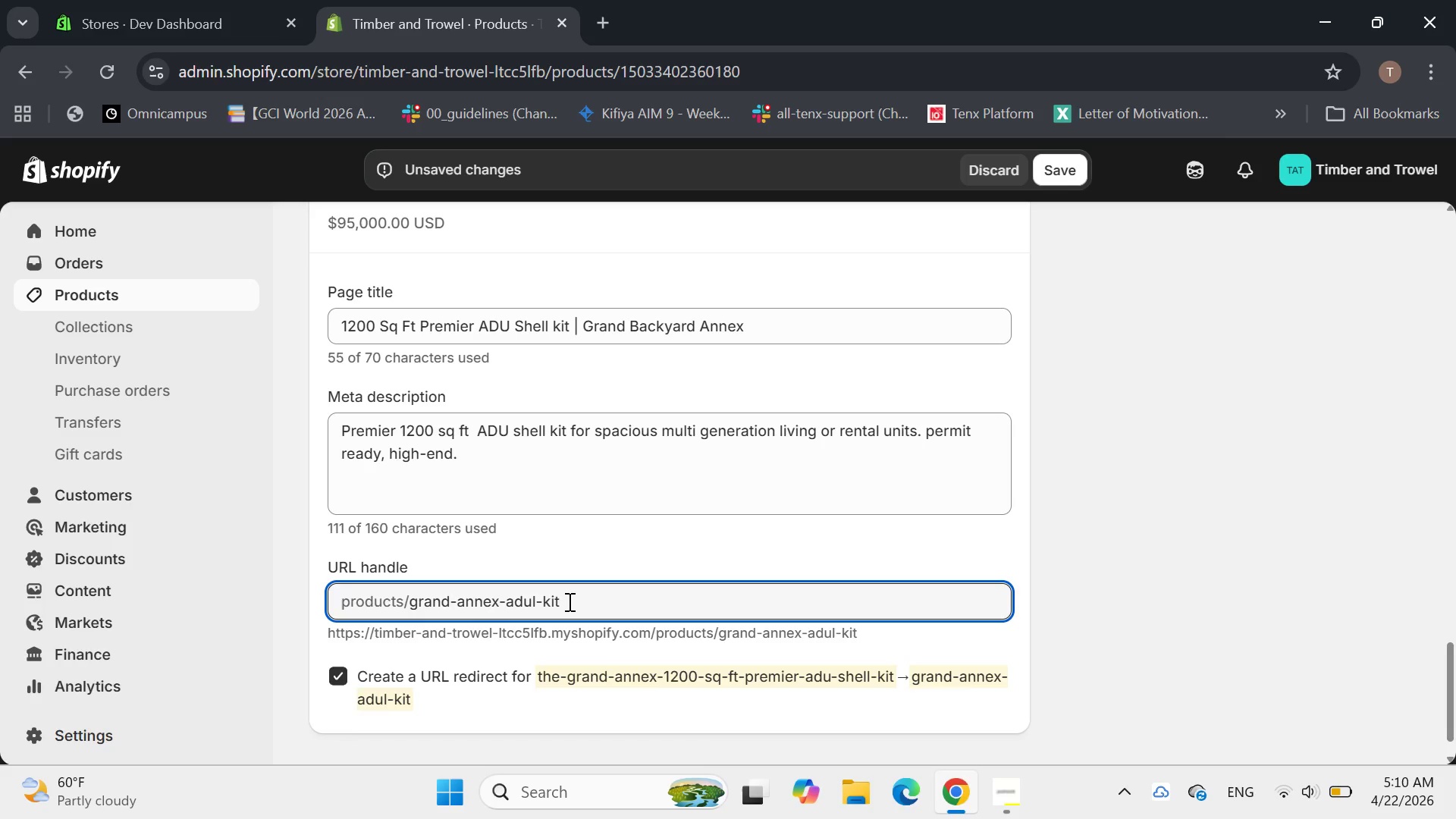 
key(Delete)
 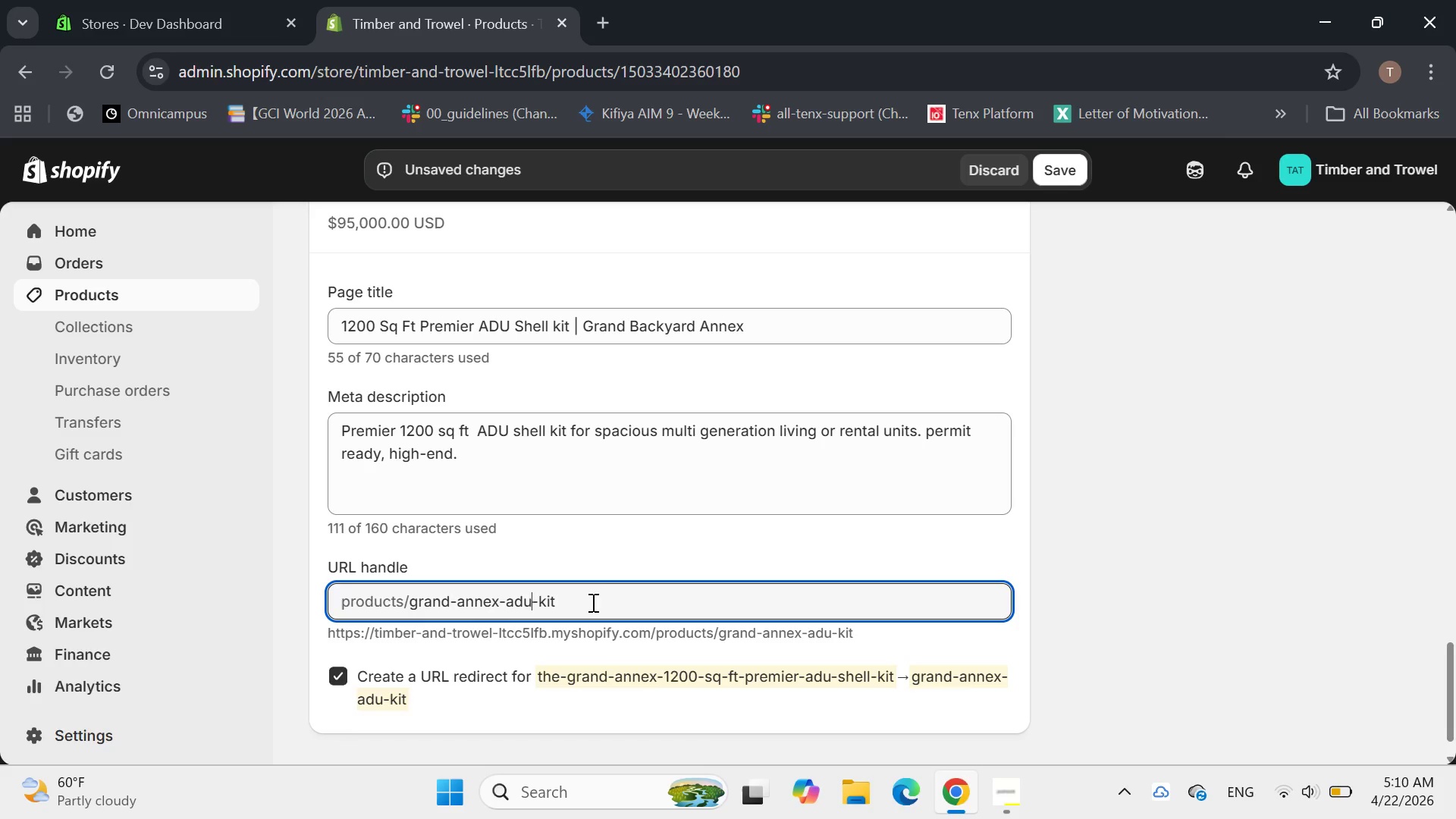 
left_click([604, 602])
 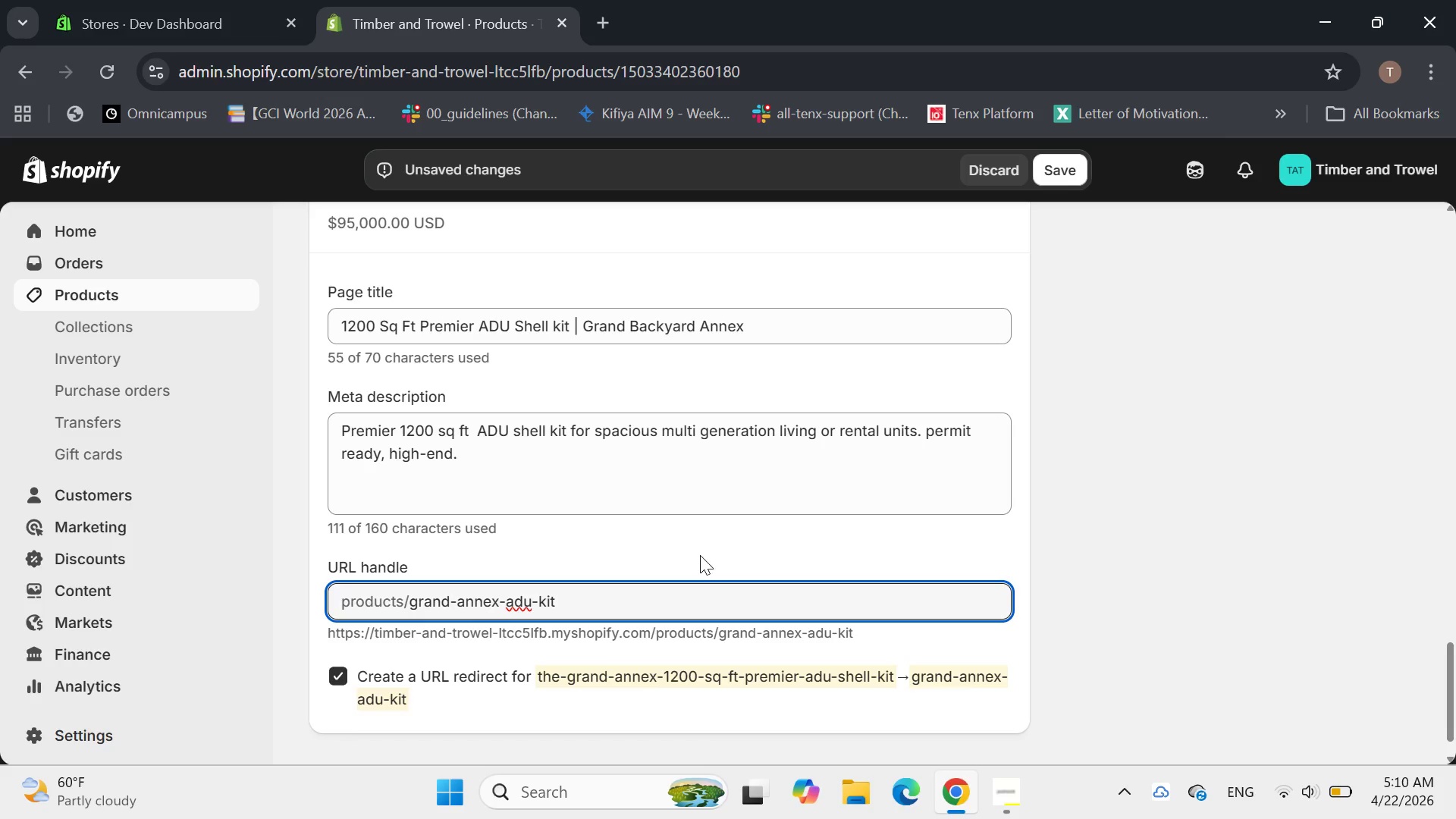 
left_click([700, 555])
 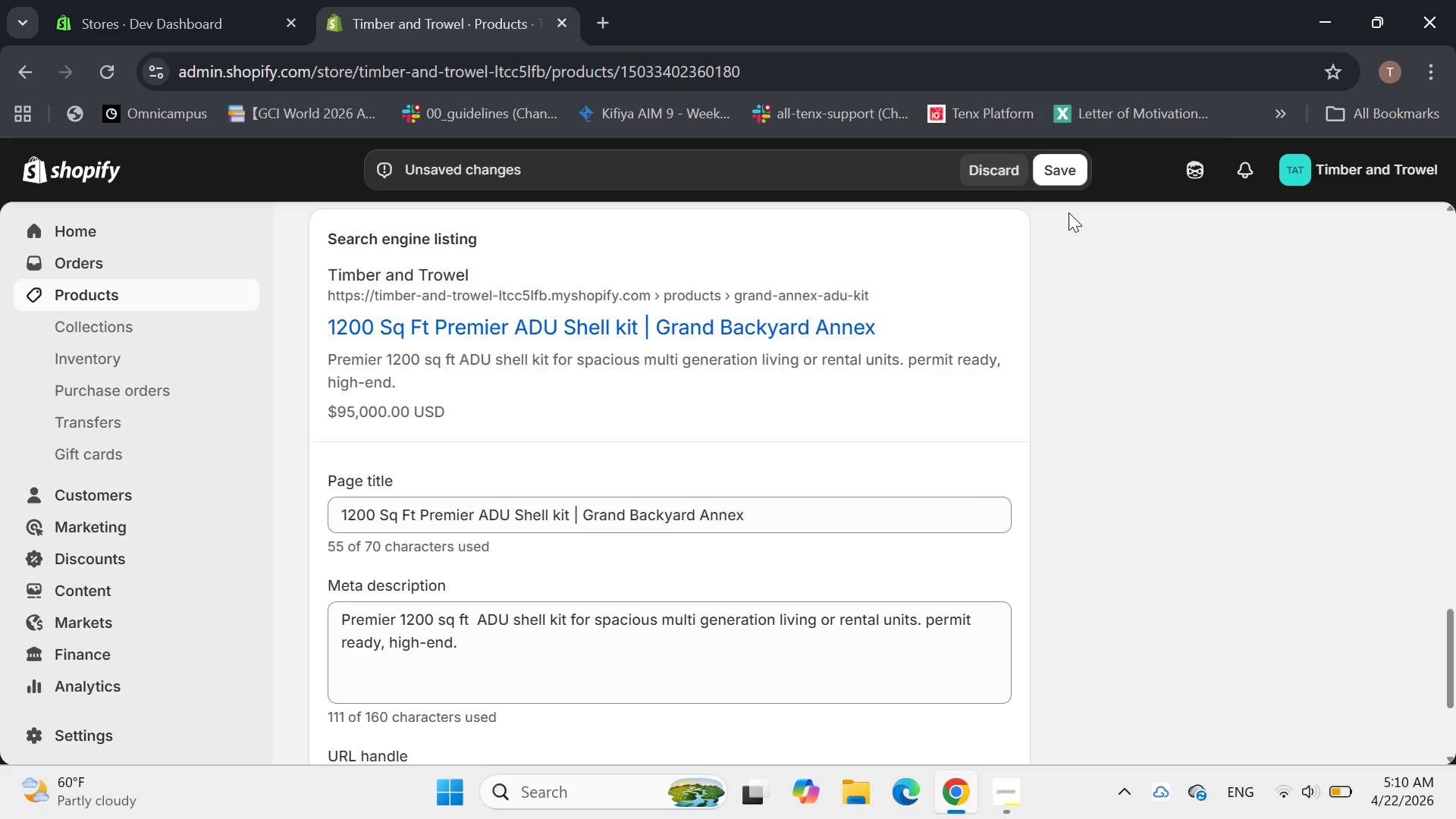 